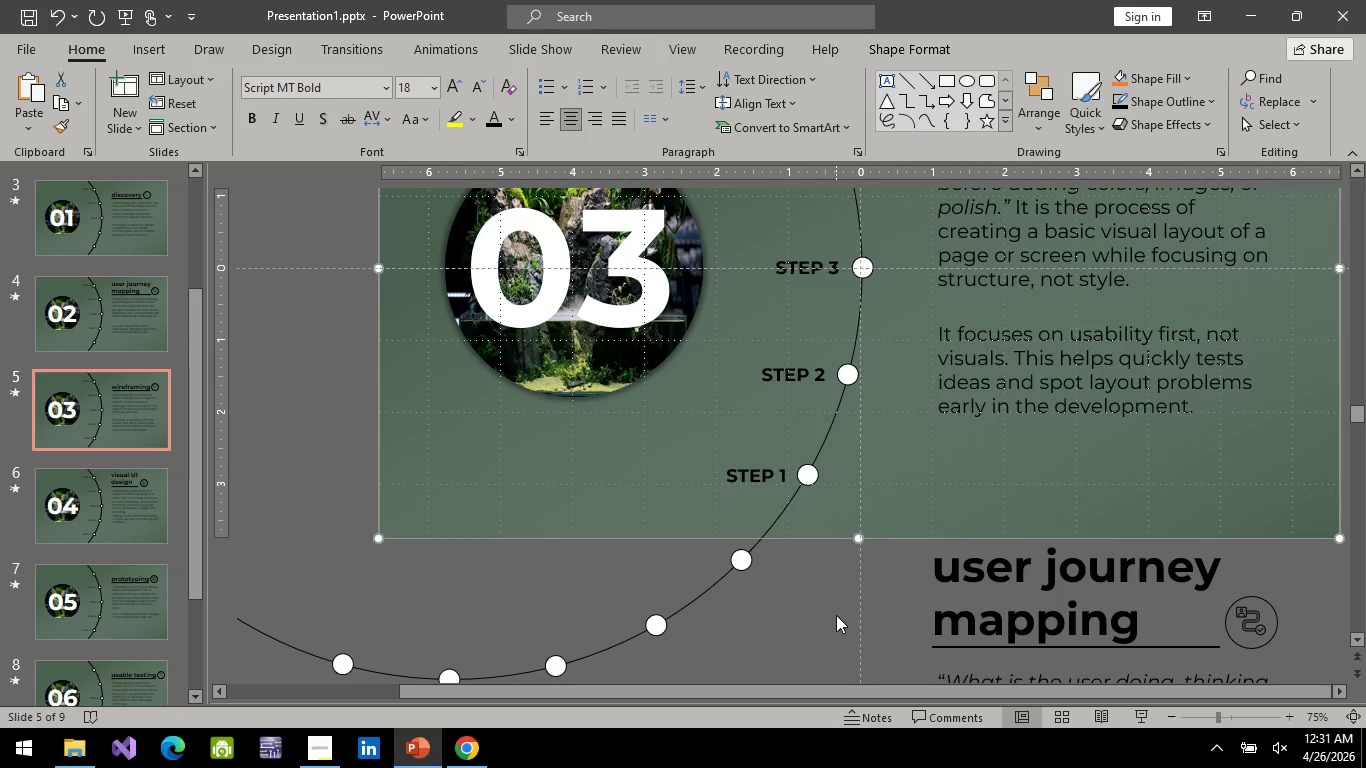 
left_click([836, 615])
 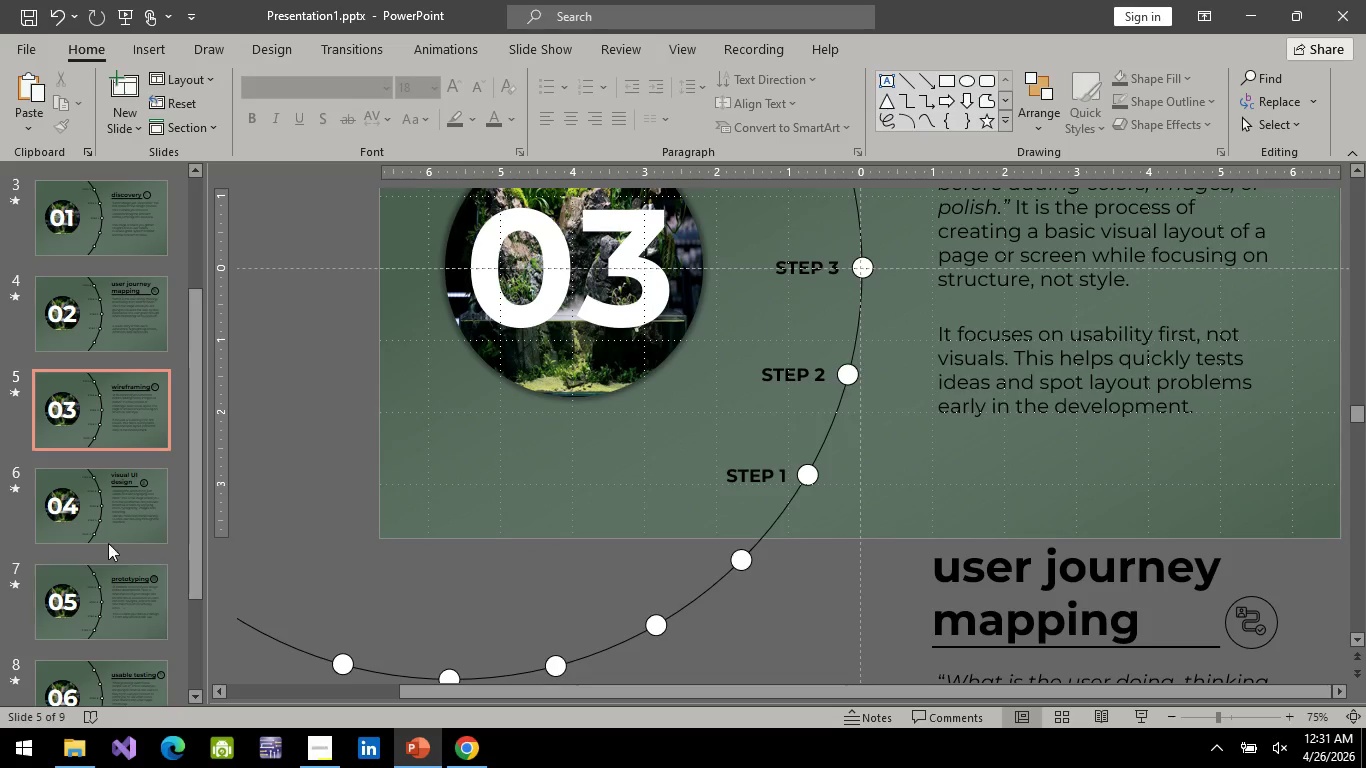 
left_click([104, 525])
 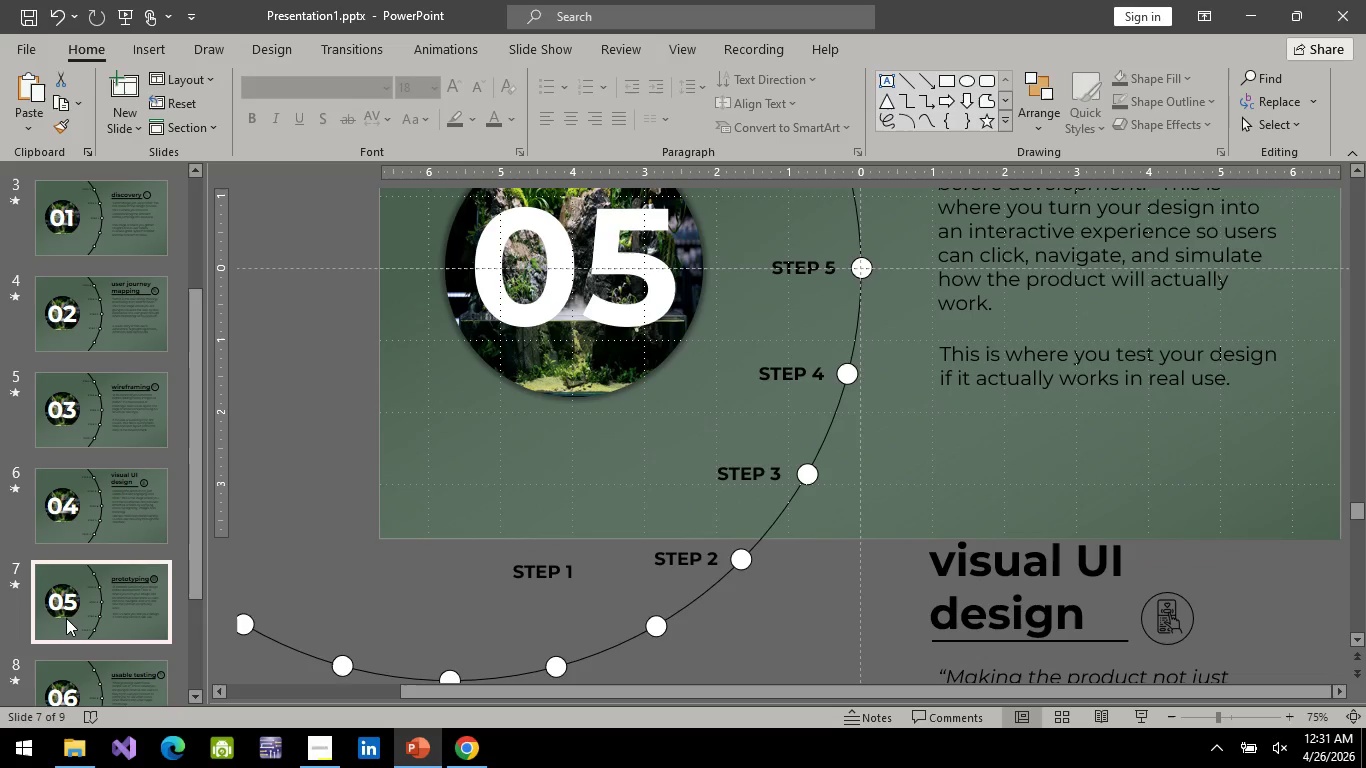 
scroll: coordinate [69, 616], scroll_direction: down, amount: 1.0
 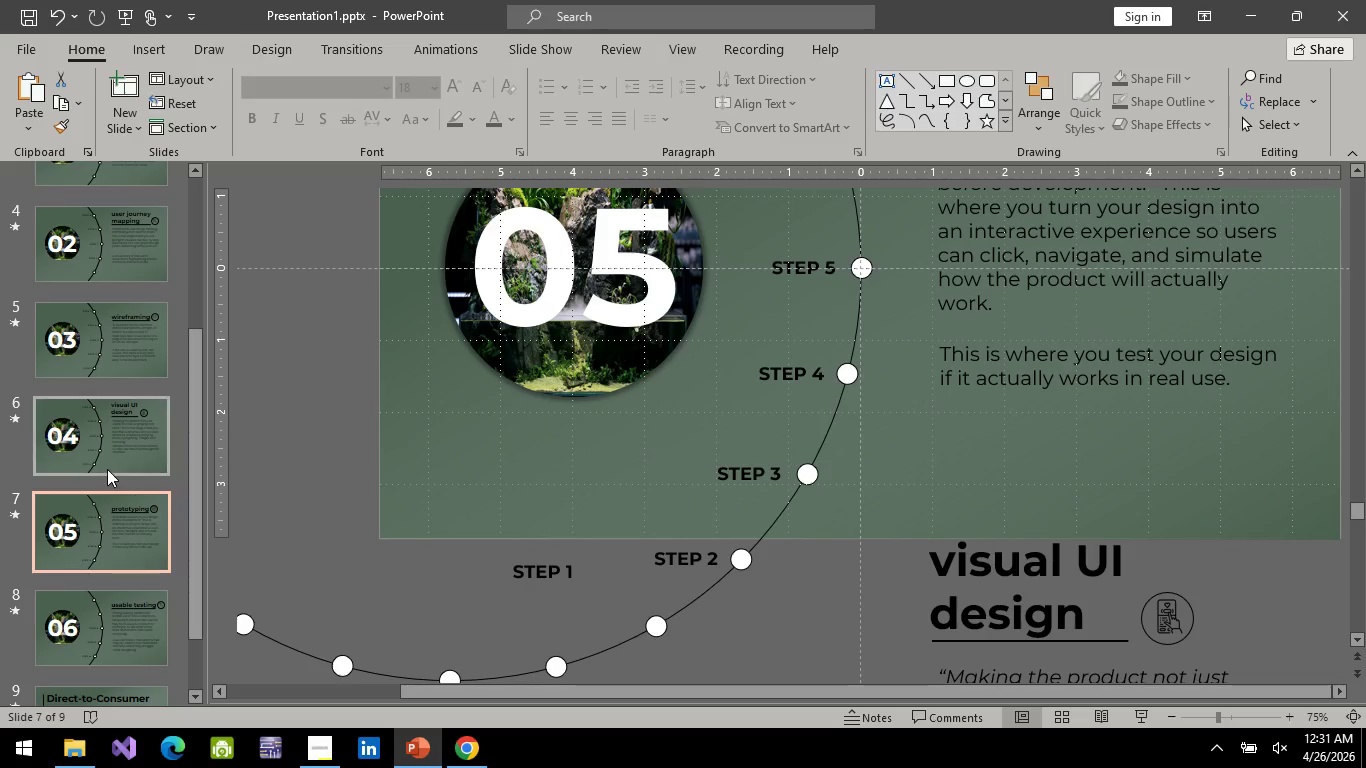 
left_click([107, 469])
 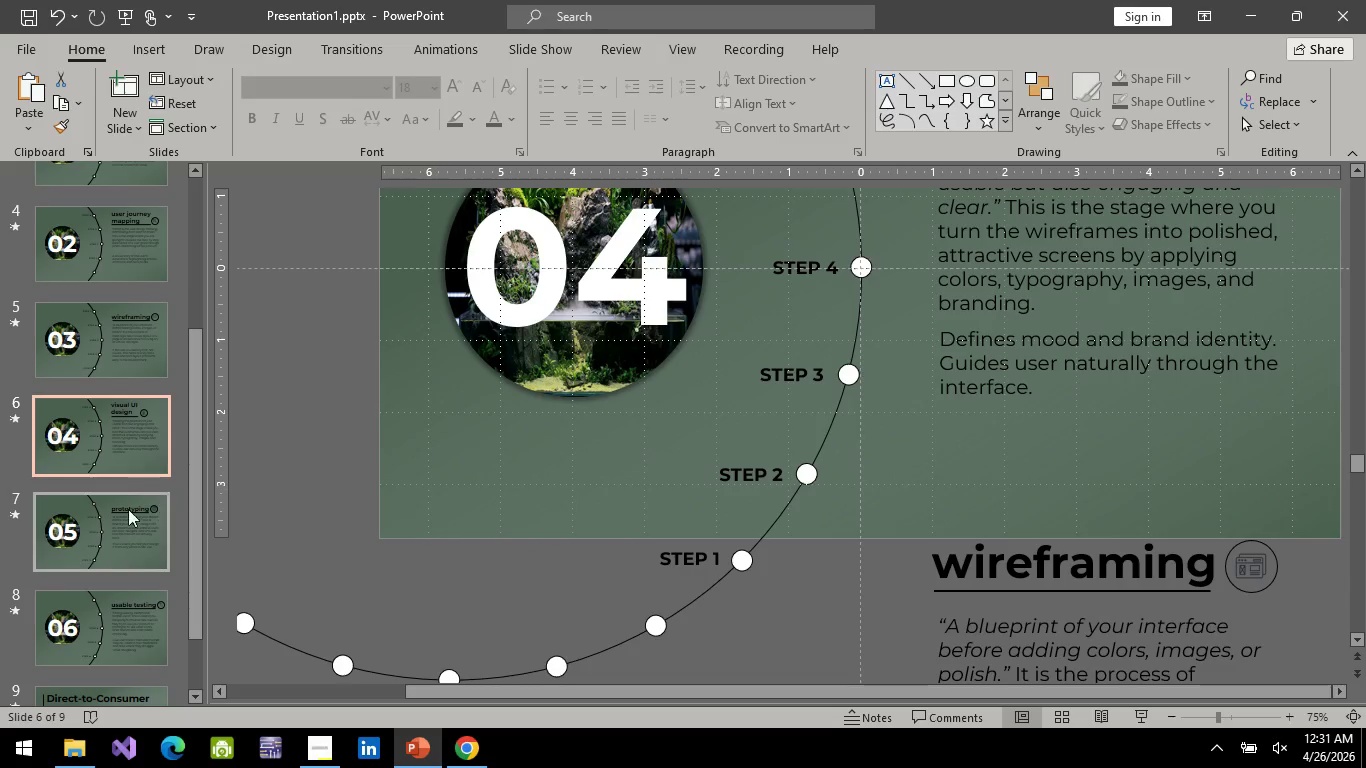 
left_click([91, 526])
 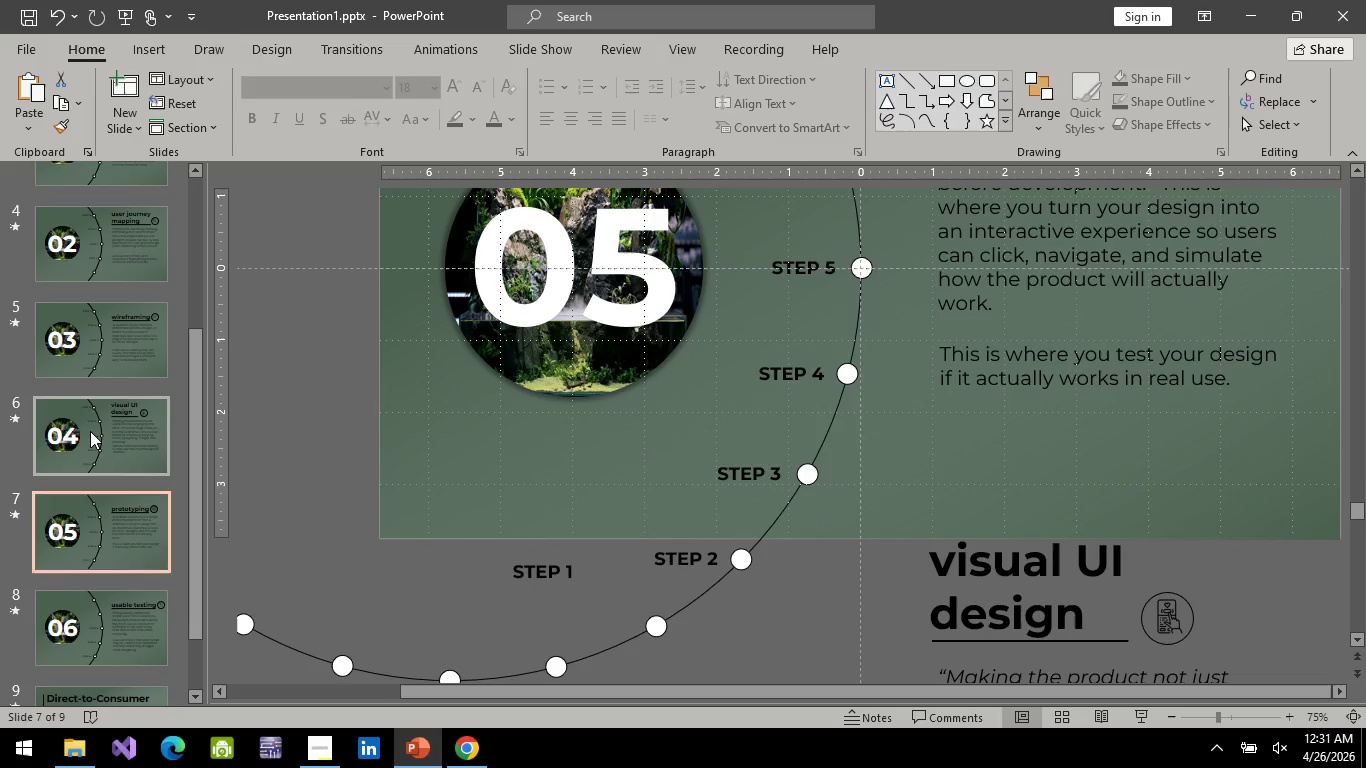 
left_click([90, 431])
 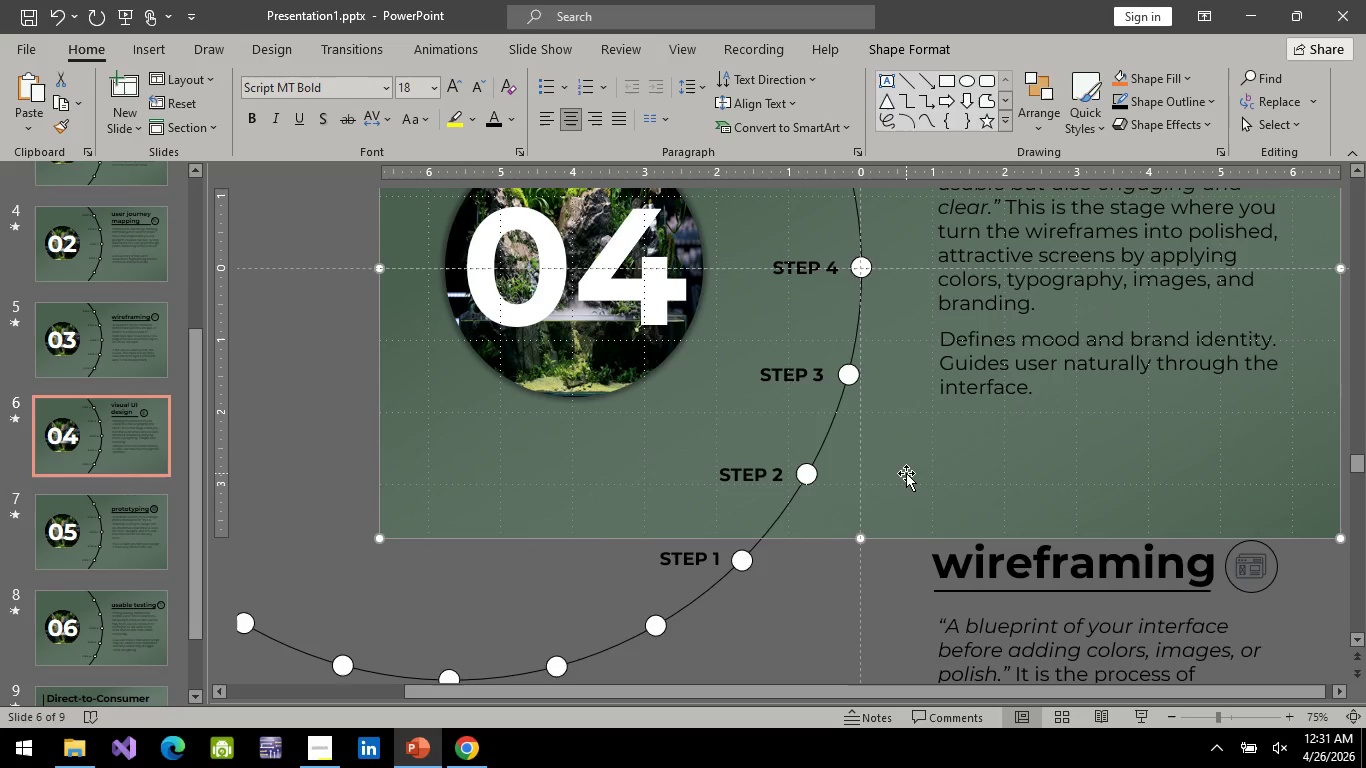 
key(ArrowDown)
 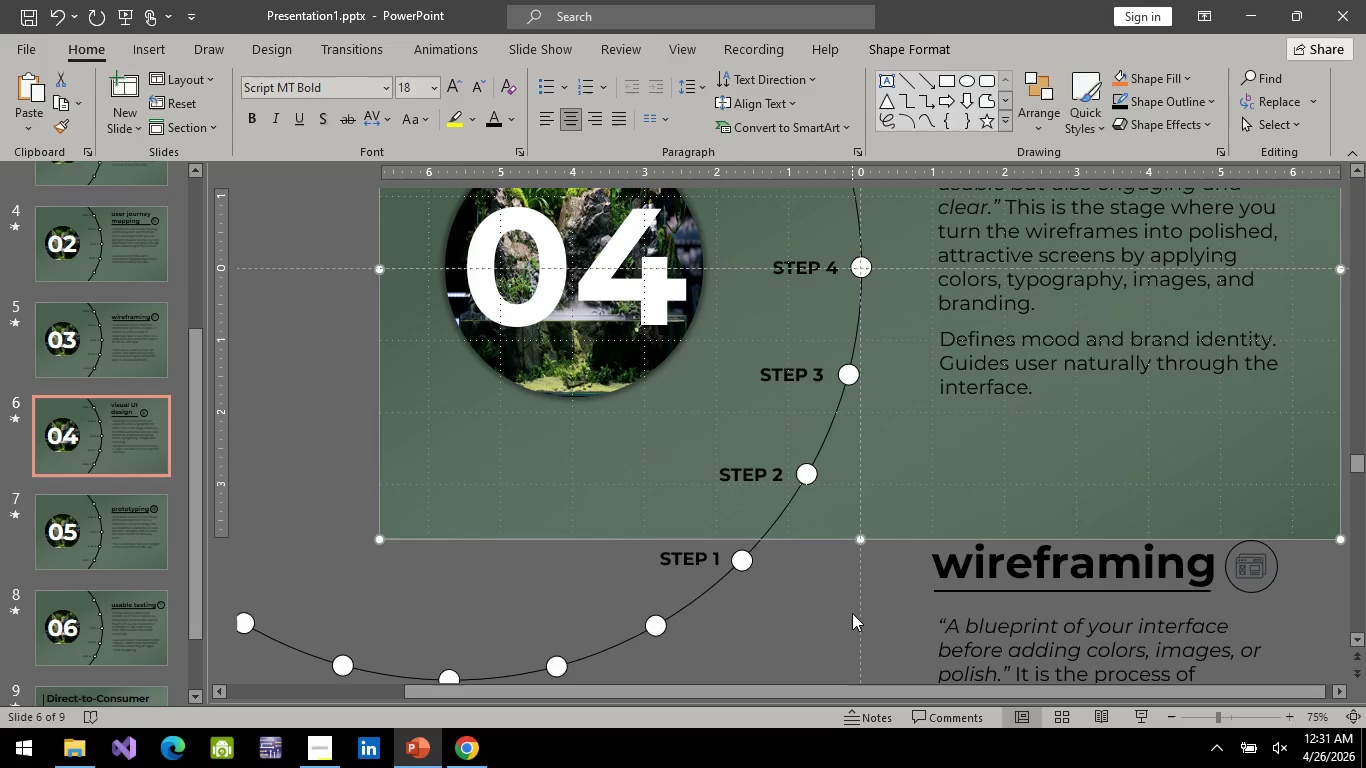 
left_click([852, 613])
 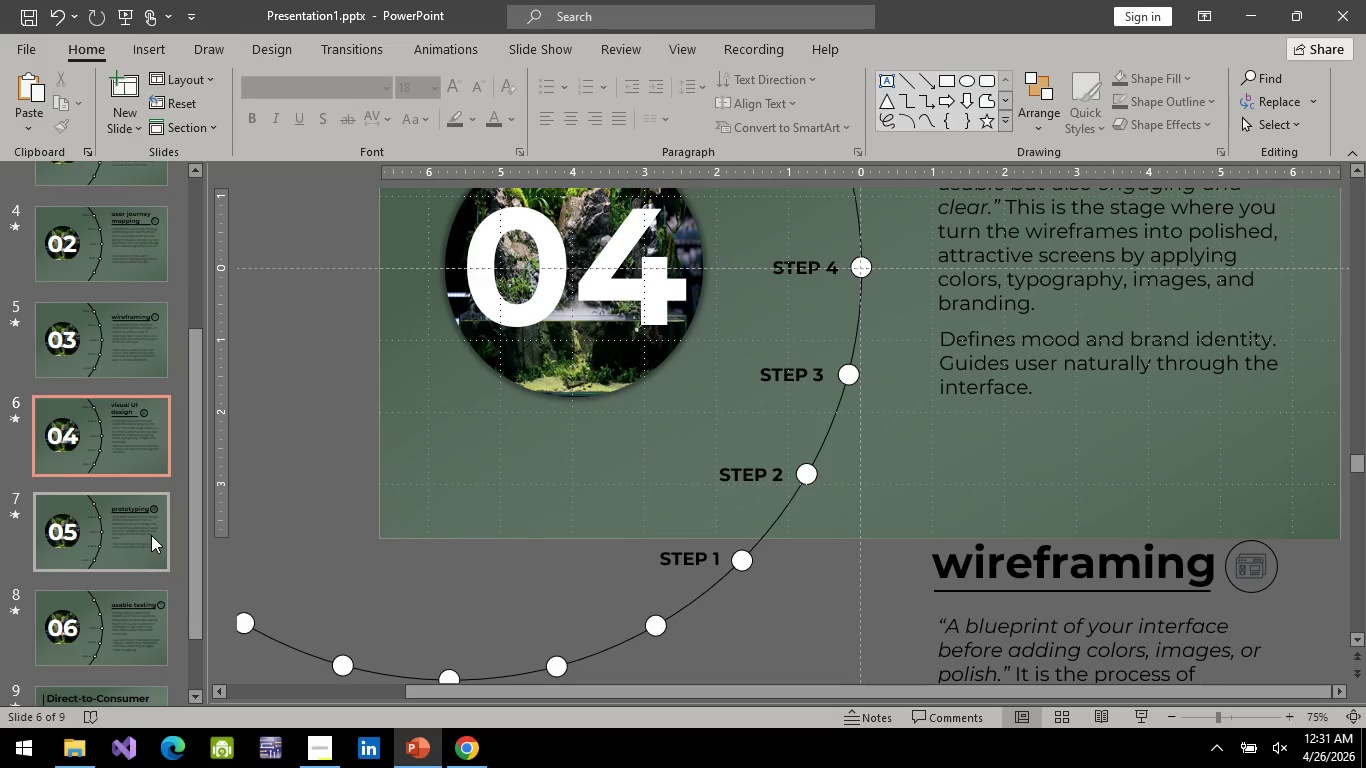 
left_click([151, 535])
 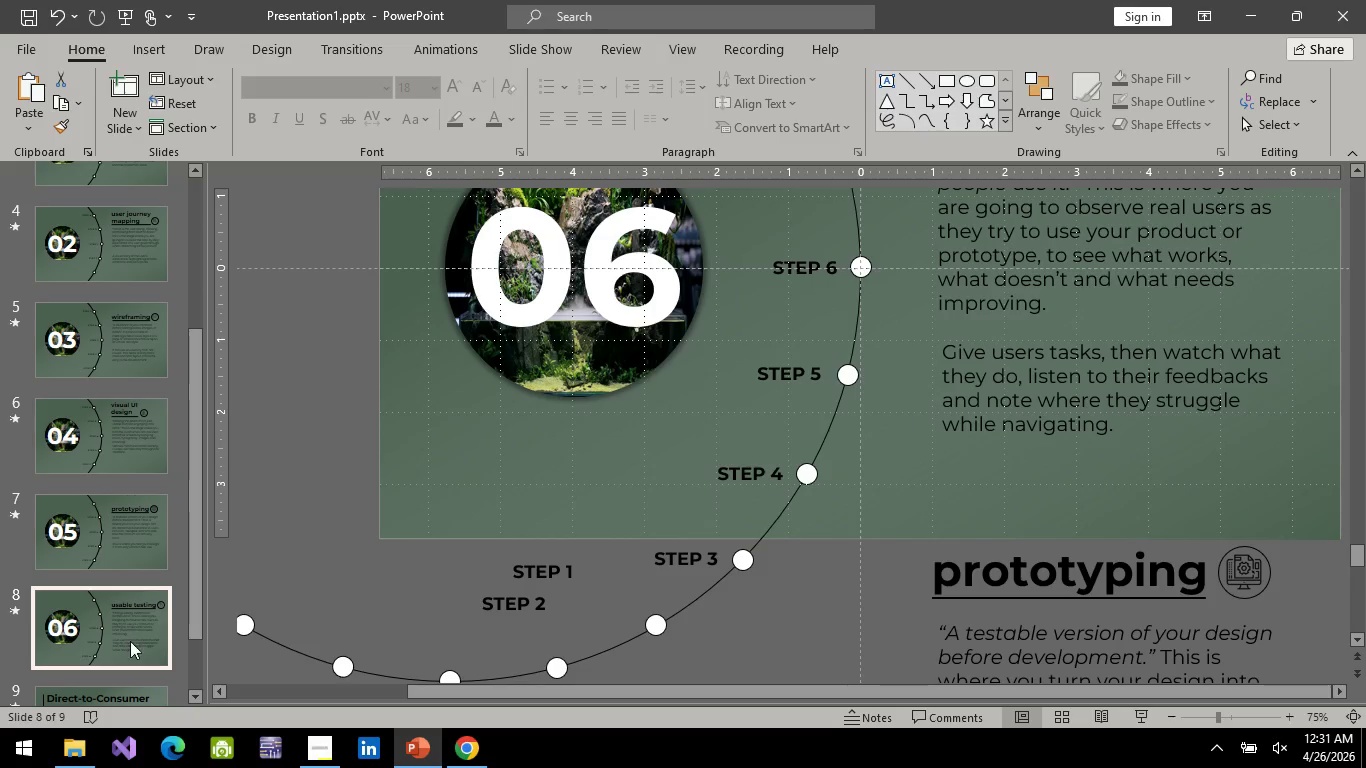 
left_click([120, 612])
 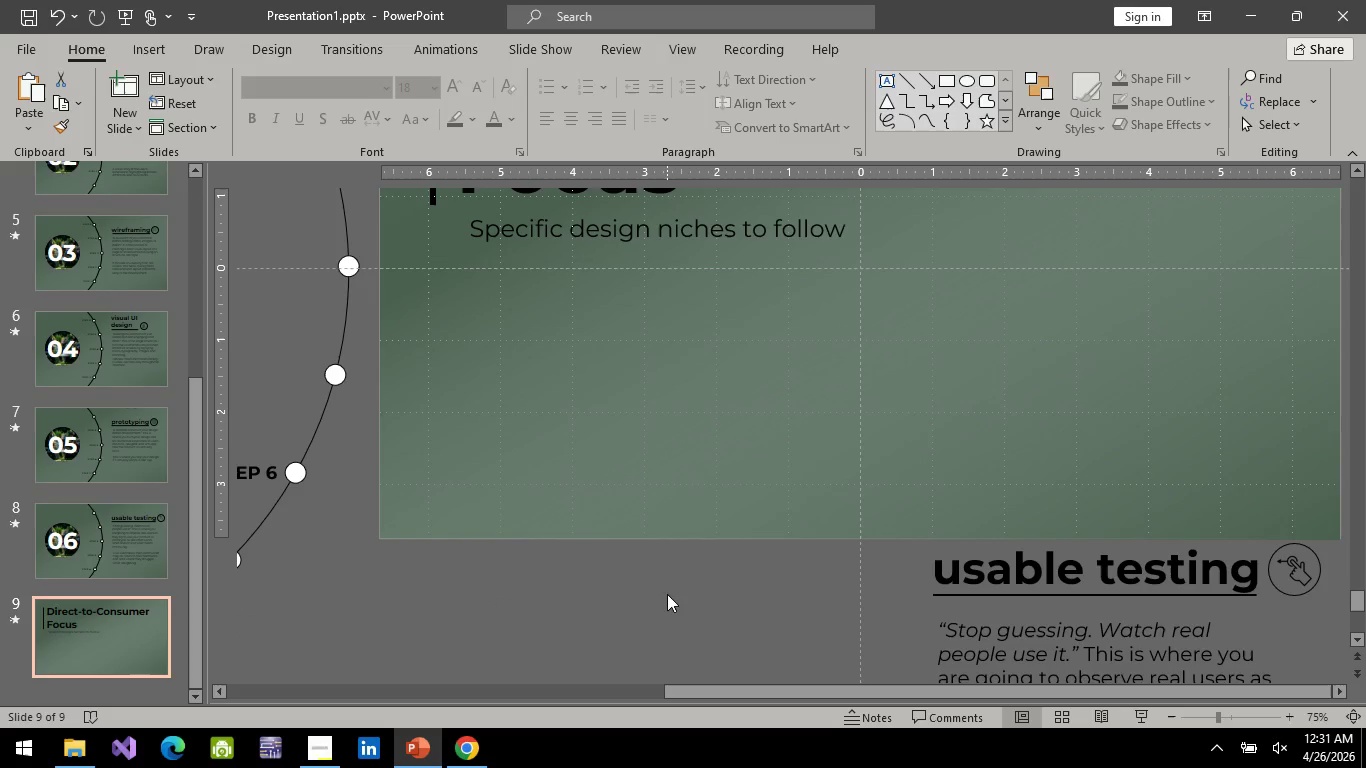 
scroll: coordinate [121, 613], scroll_direction: down, amount: 2.0
 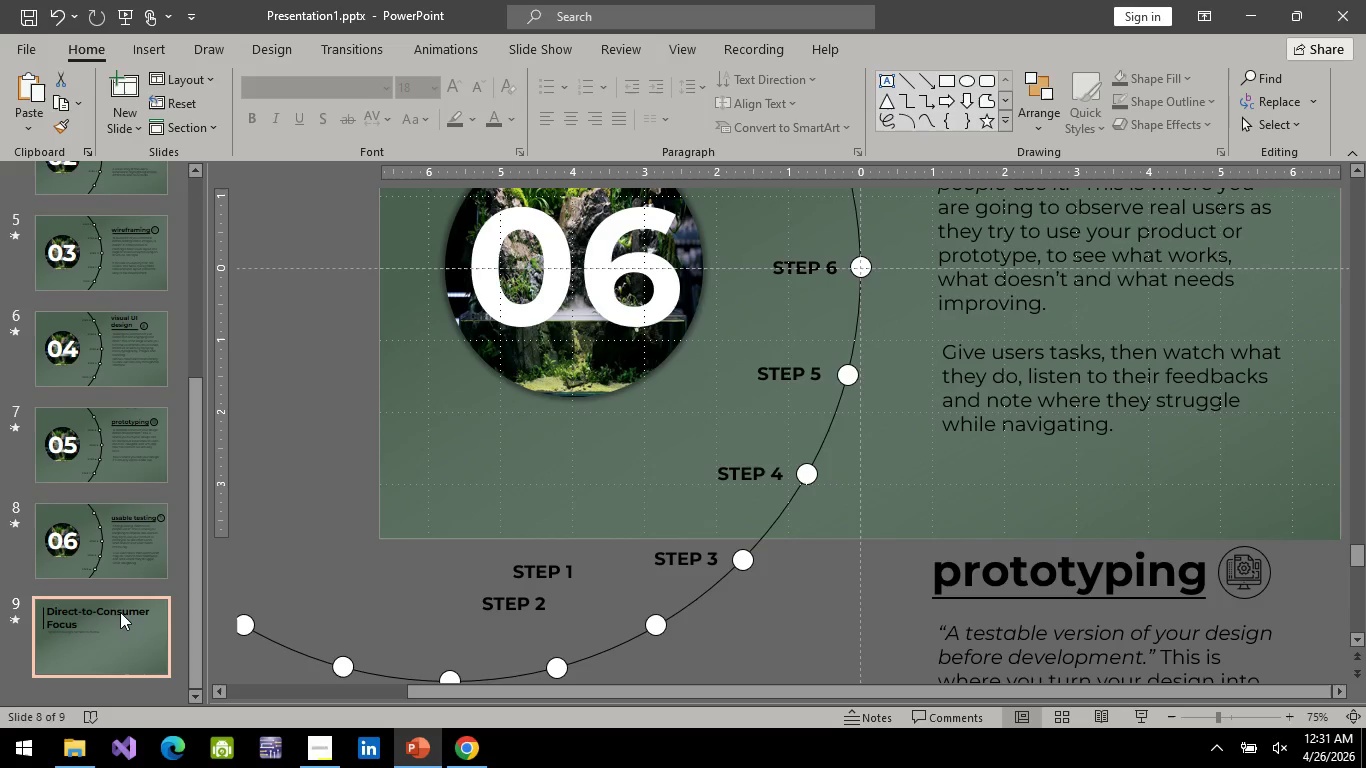 
left_click([123, 560])
 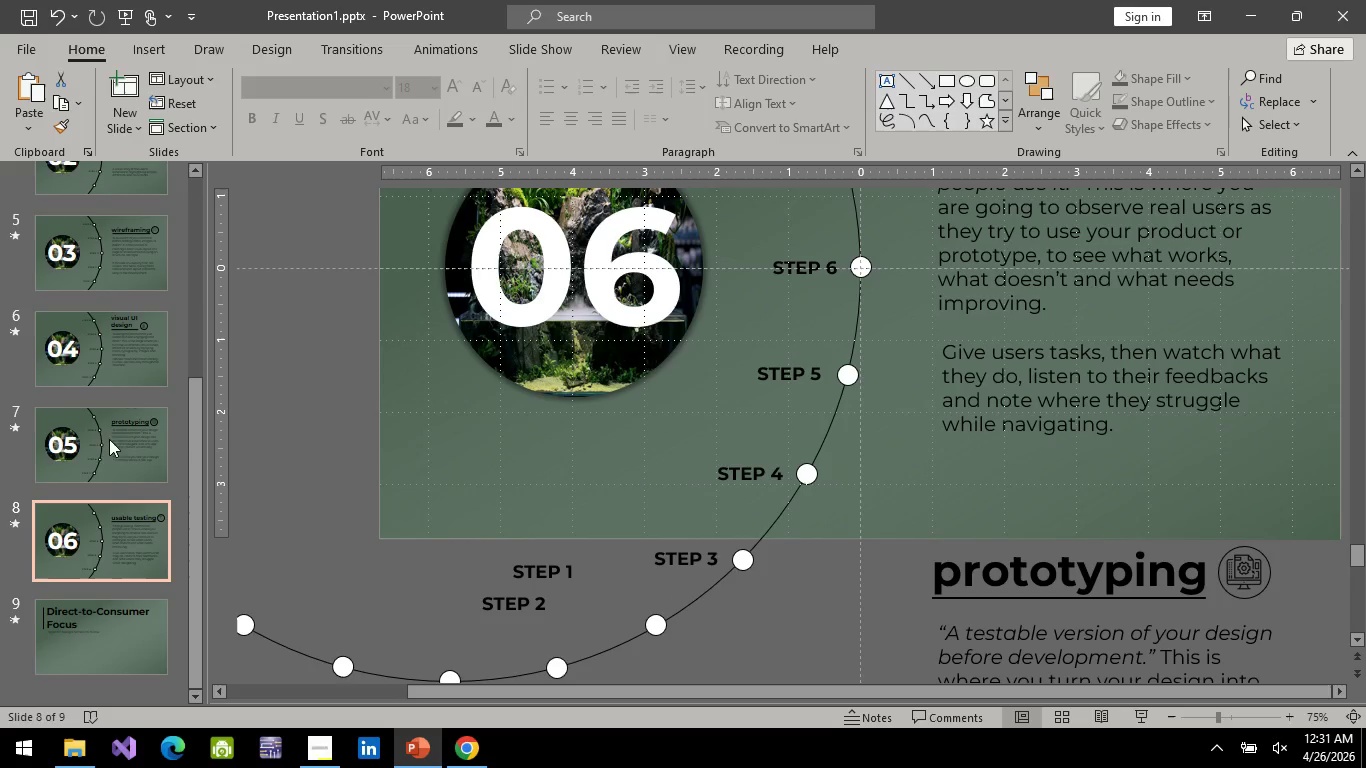 
scroll: coordinate [97, 252], scroll_direction: up, amount: 2.0
 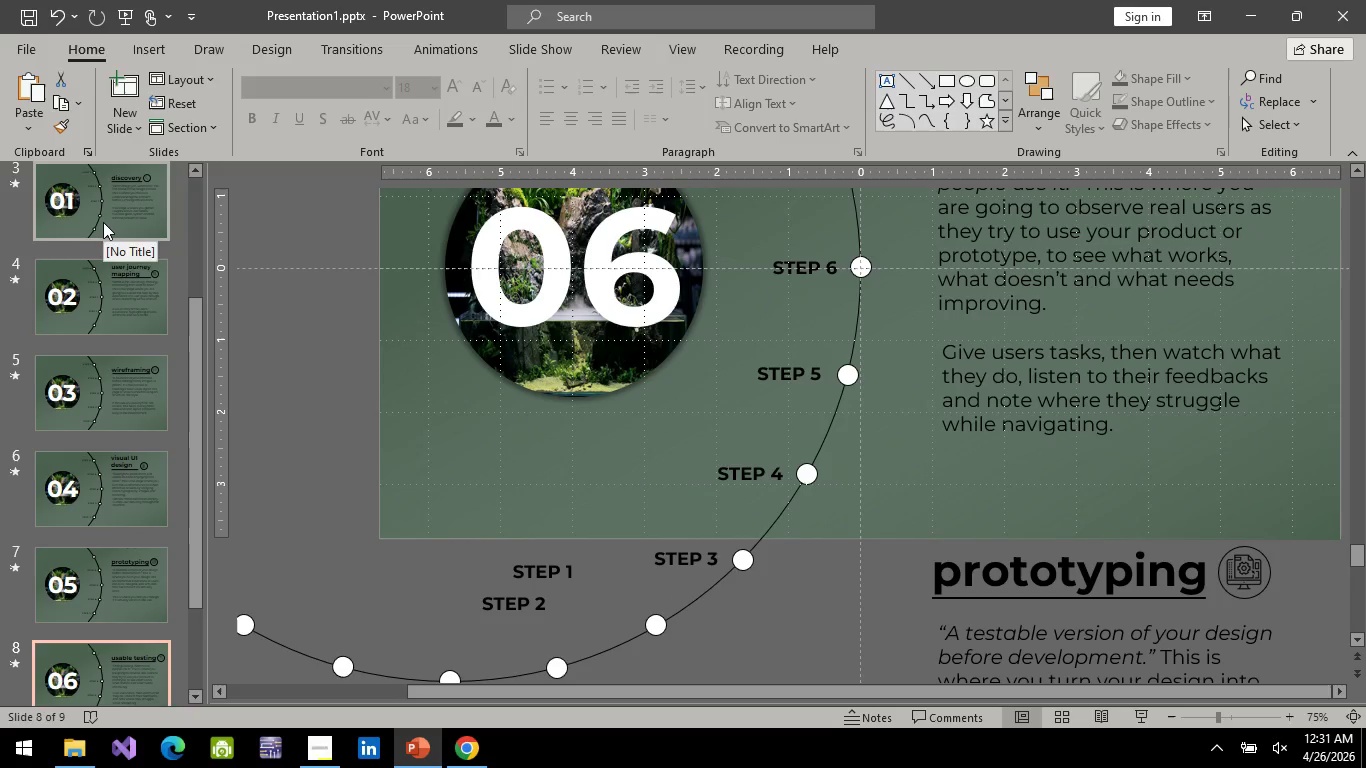 
left_click([103, 222])
 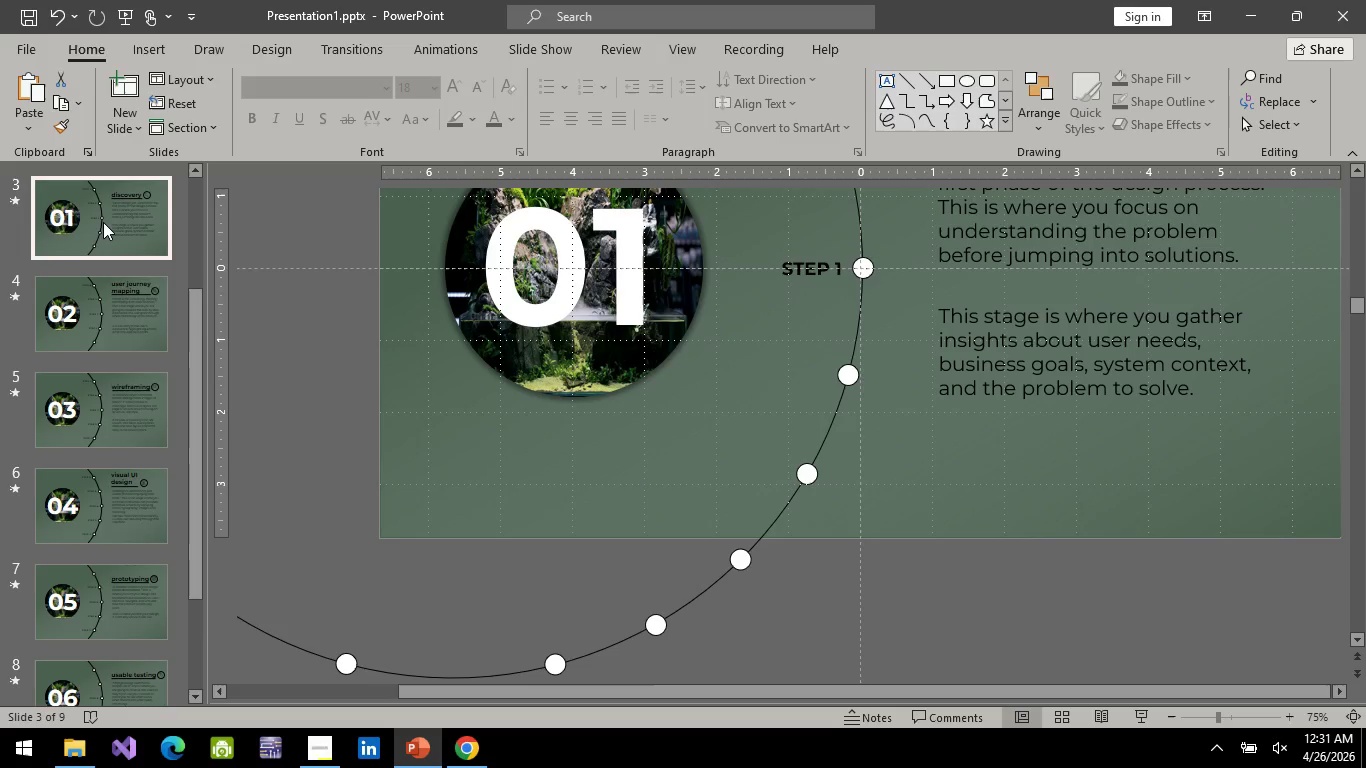 
right_click([103, 222])
 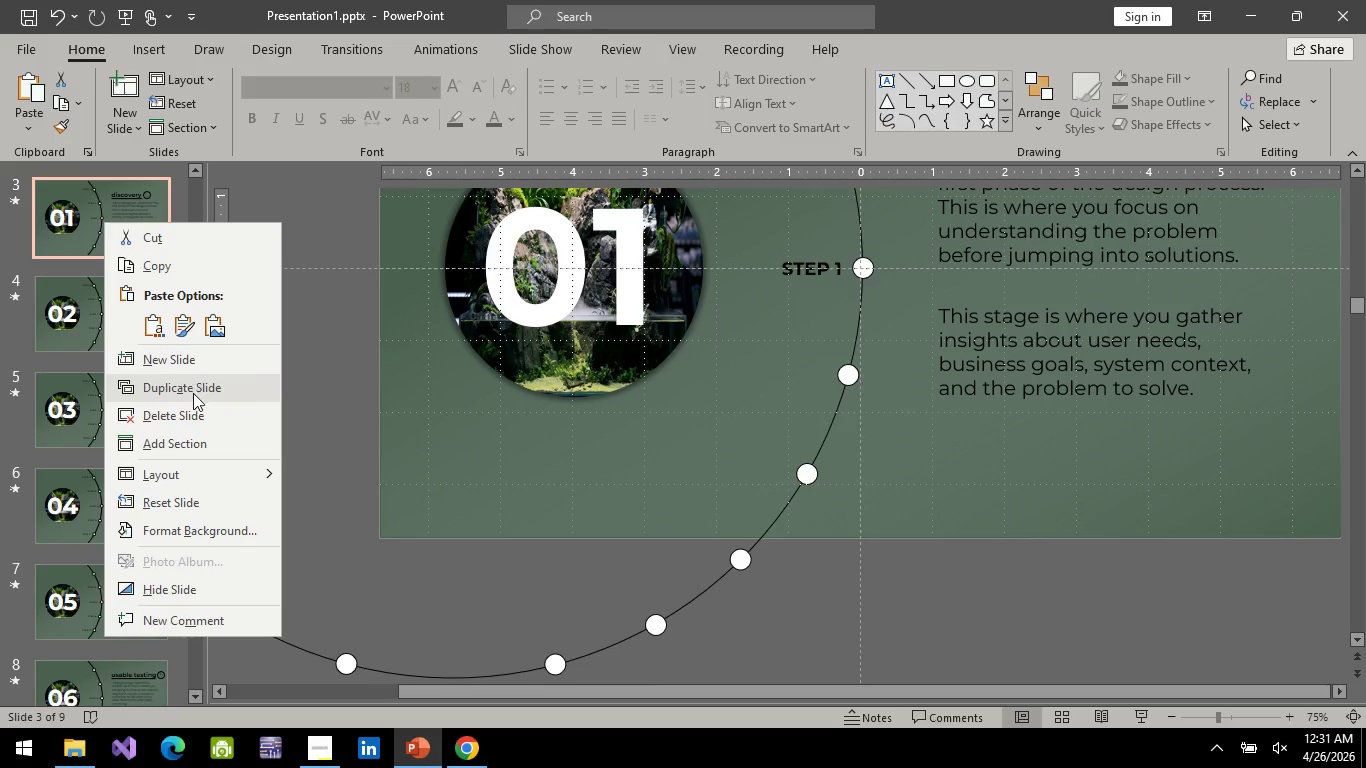 
left_click([193, 393])
 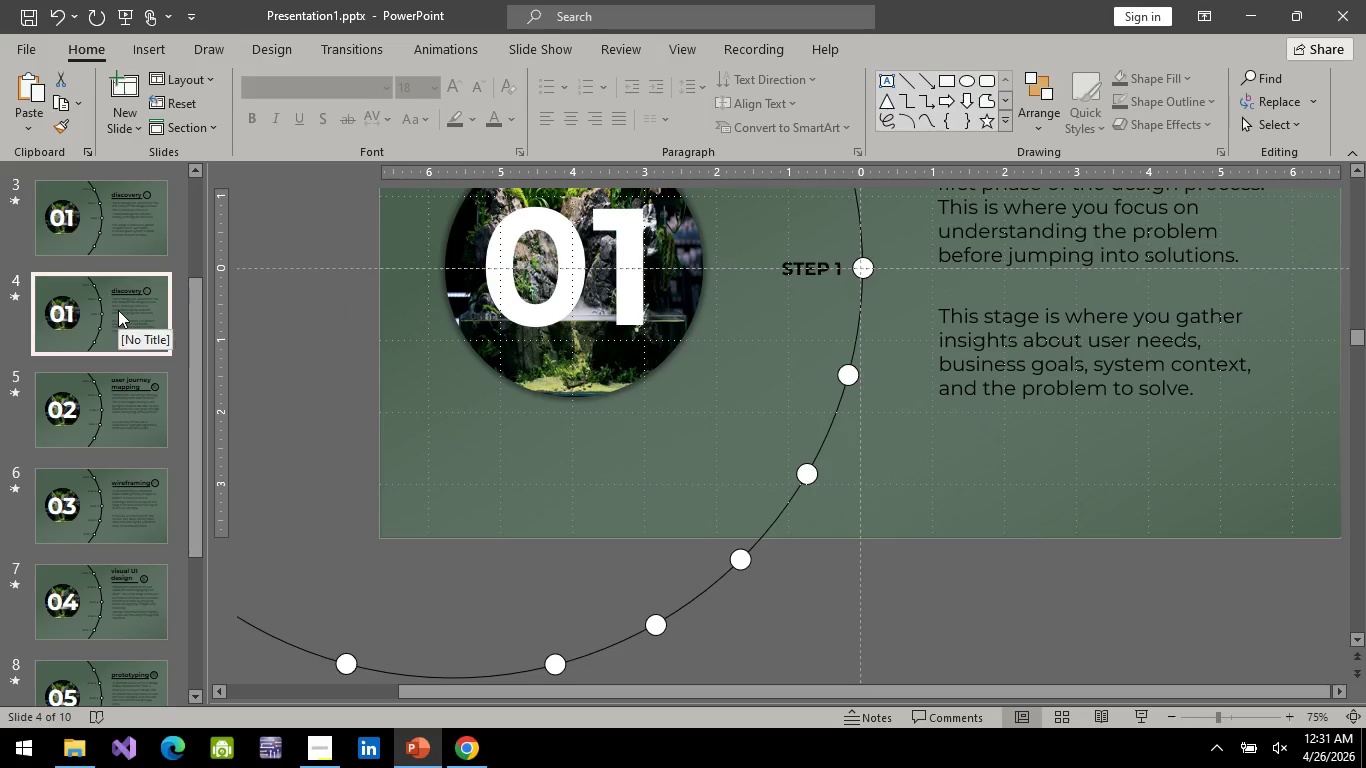 
left_click_drag(start_coordinate=[118, 310], to_coordinate=[114, 627])
 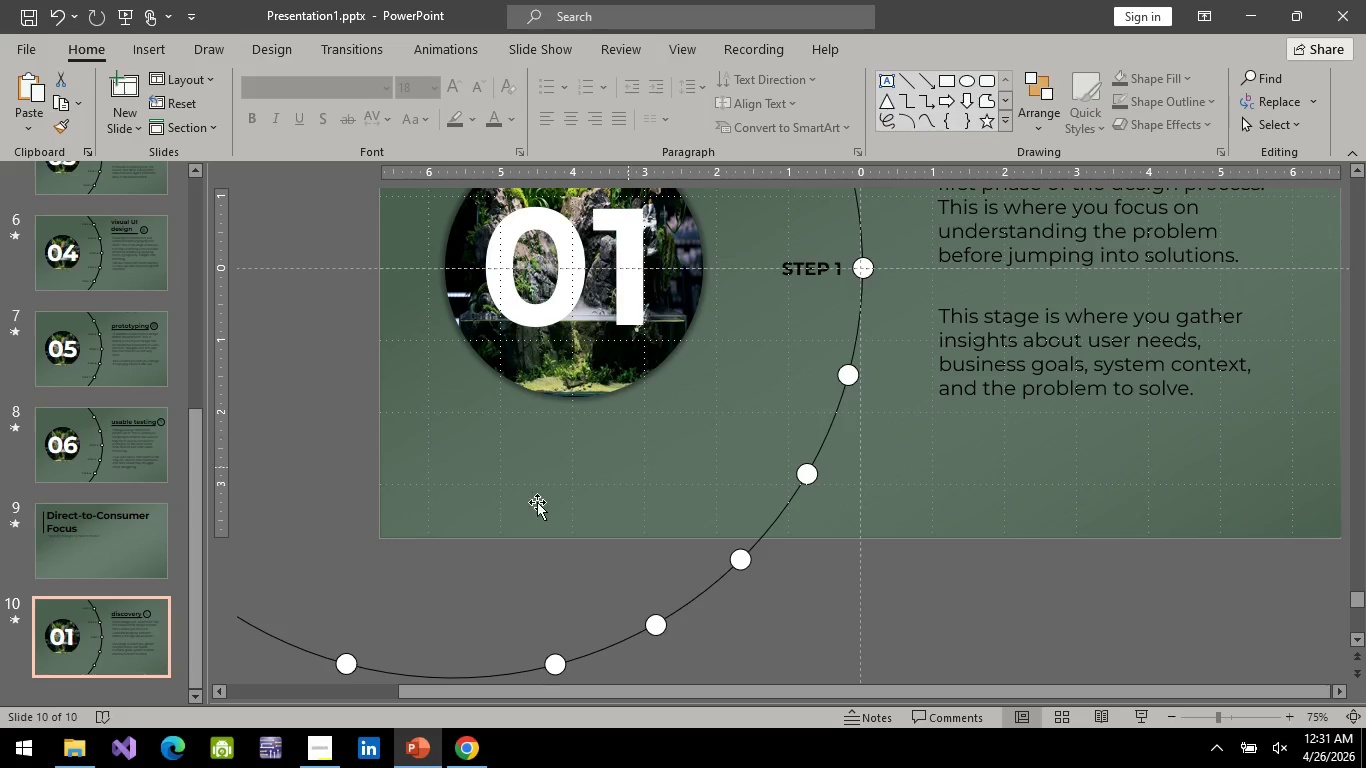 
scroll: coordinate [468, 523], scroll_direction: up, amount: 2.0
 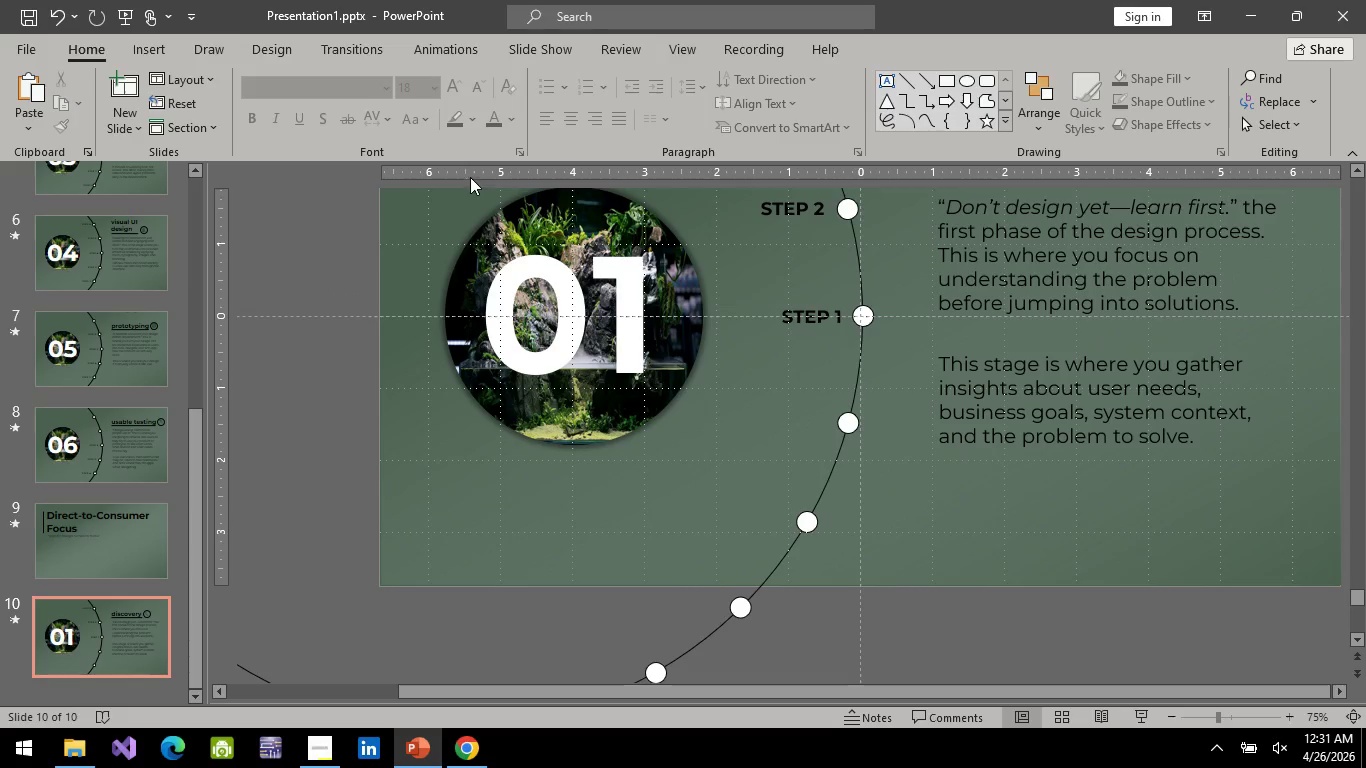 
left_click([562, 208])
 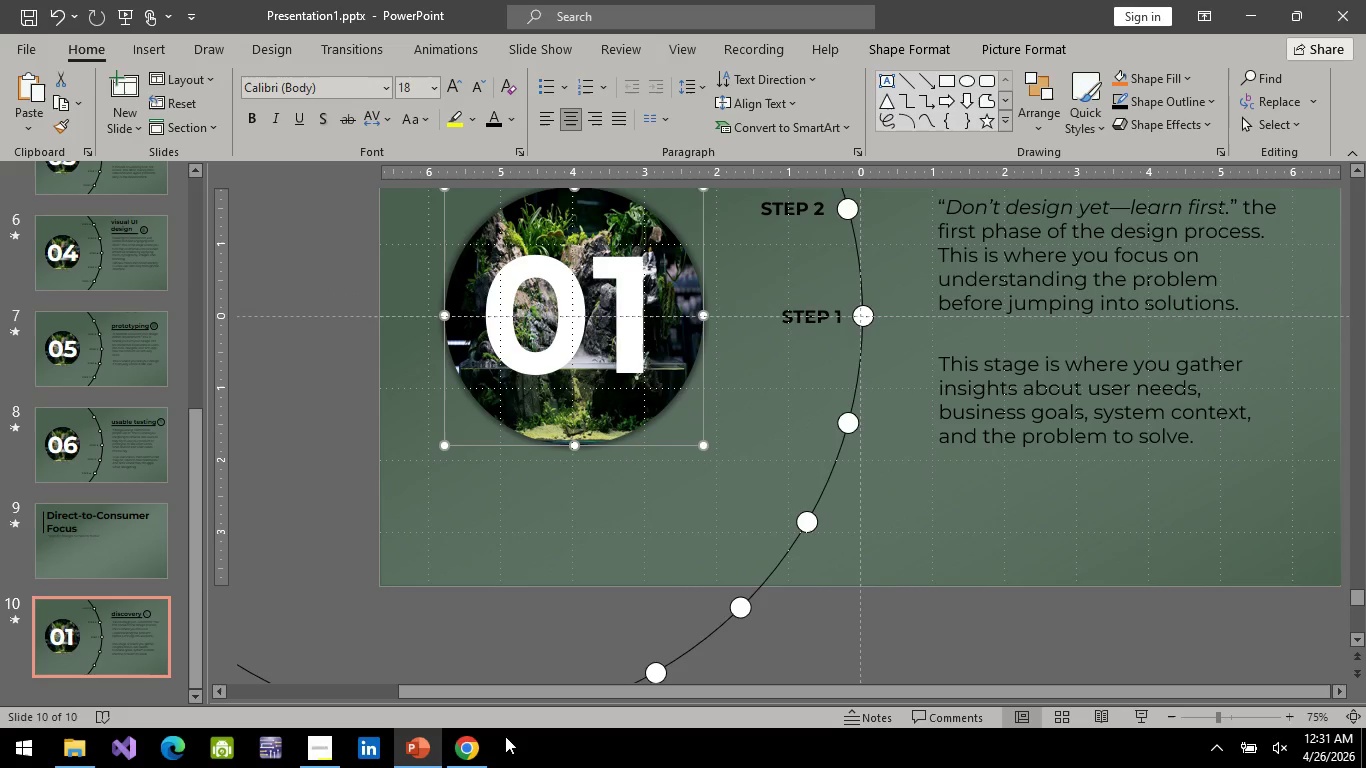 
left_click([487, 763])
 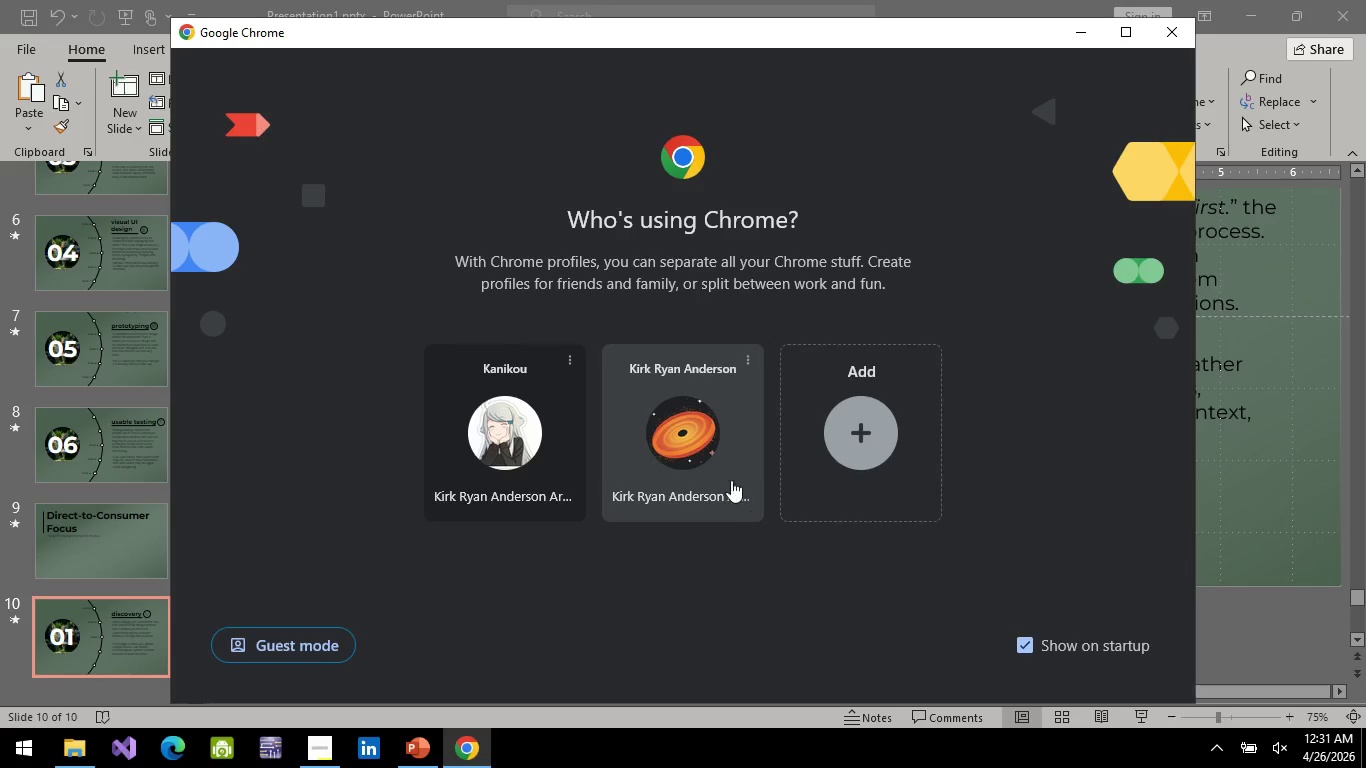 
left_click([697, 447])
 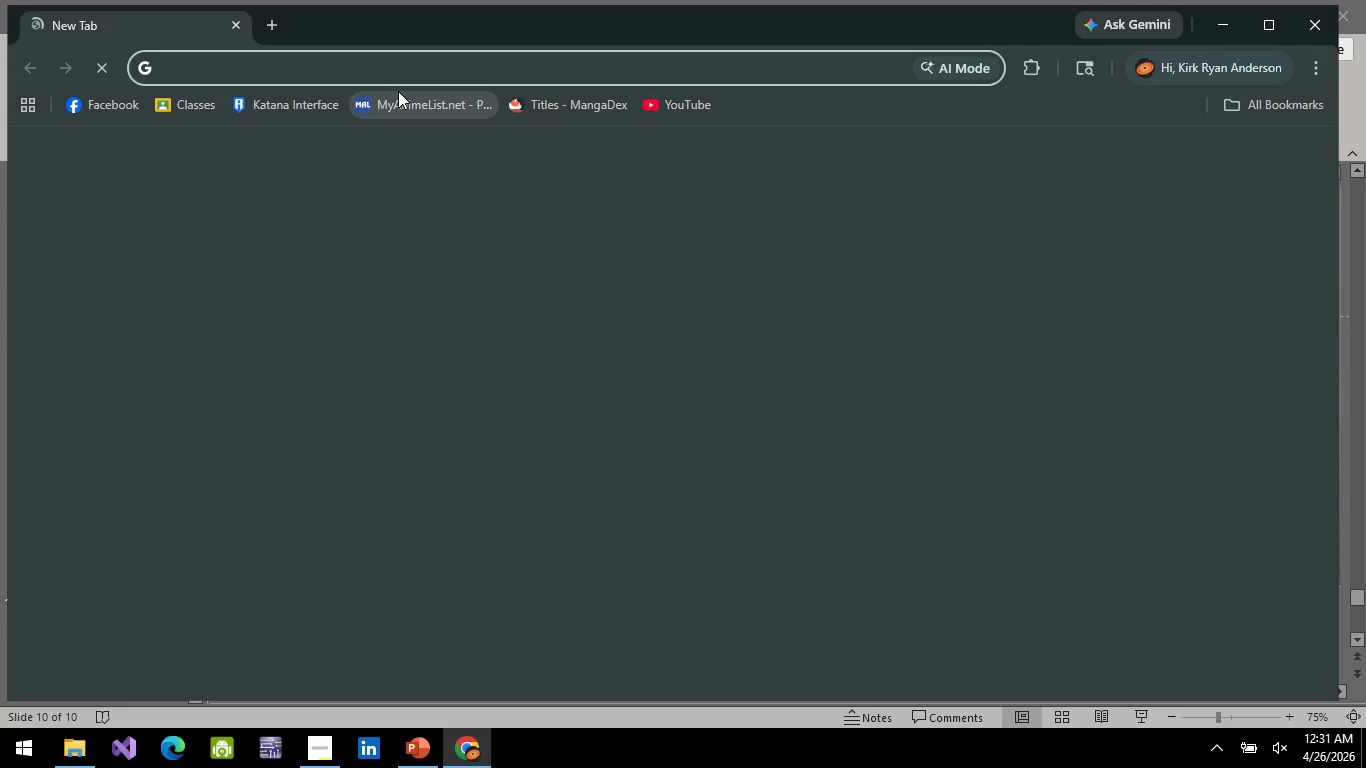 
key(V)
 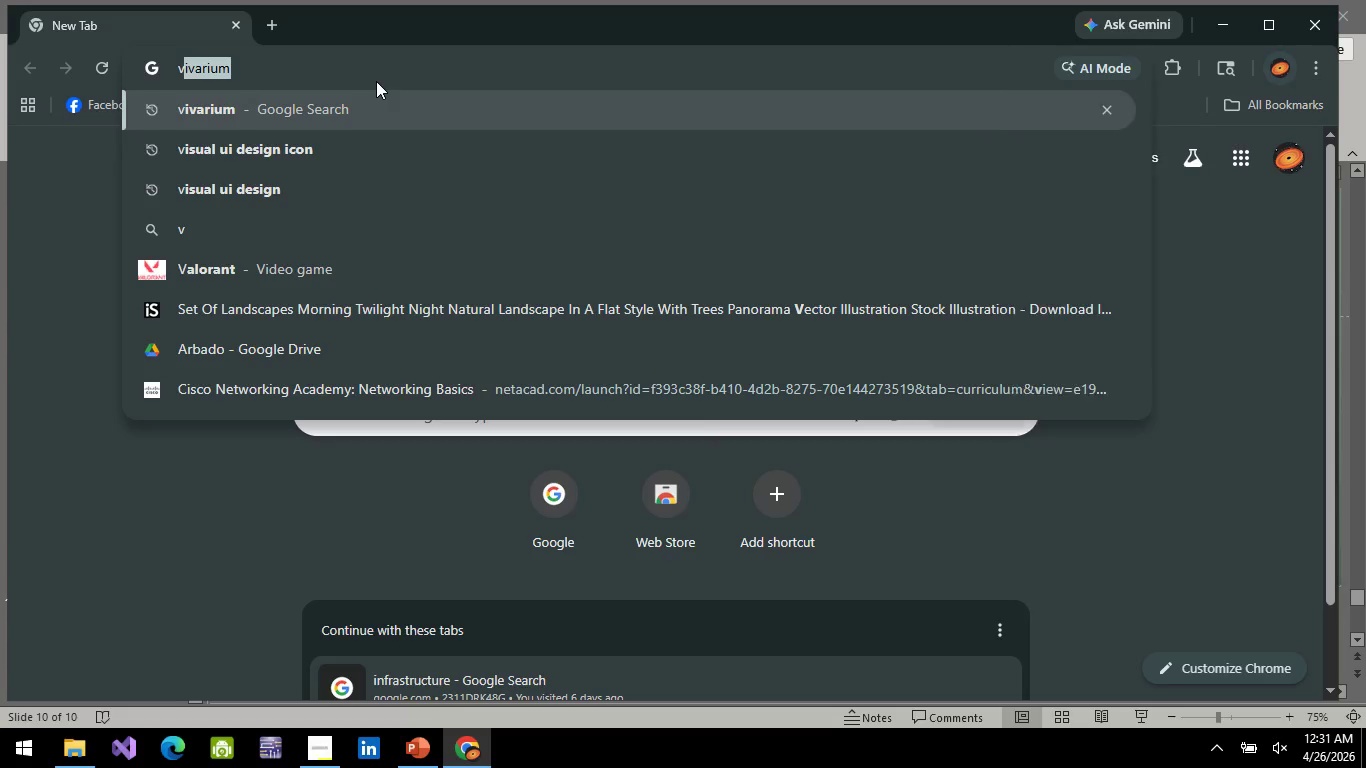 
key(Enter)
 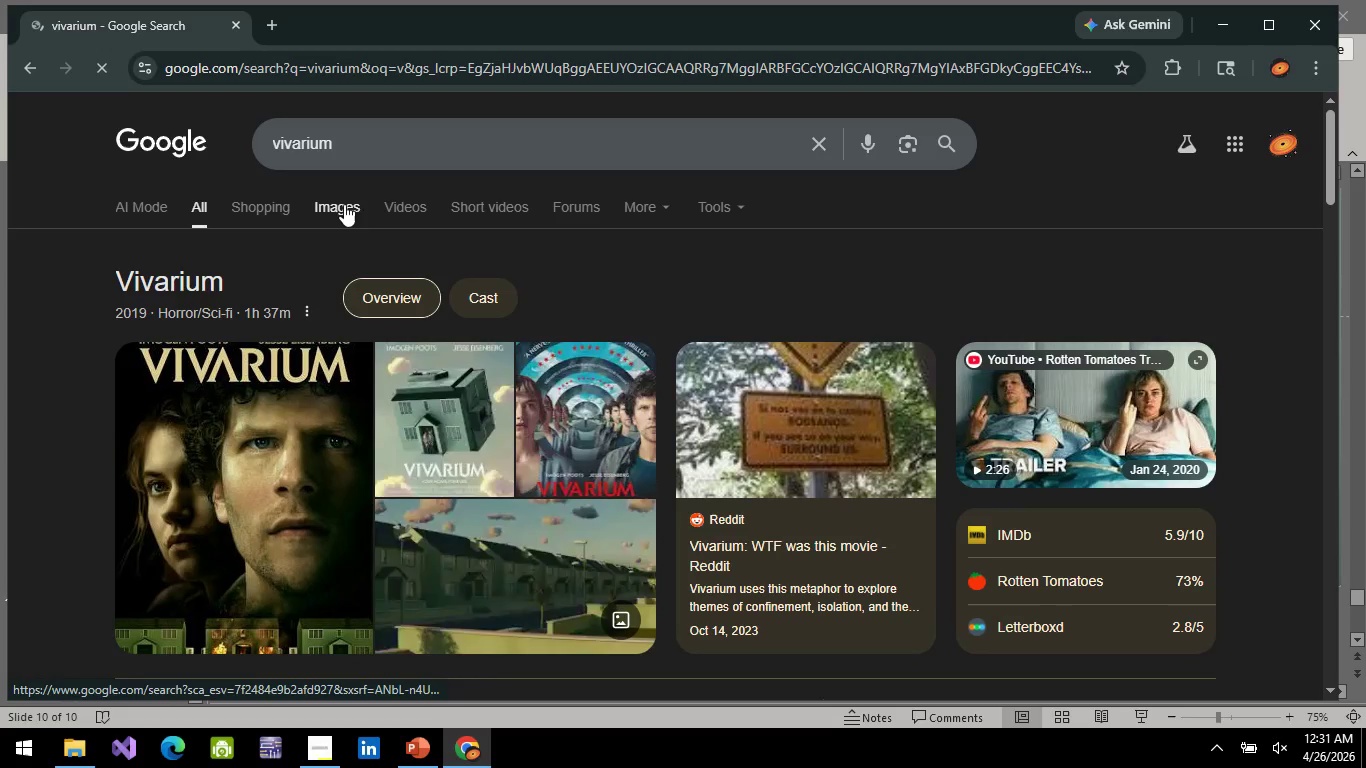 
left_click([371, 147])
 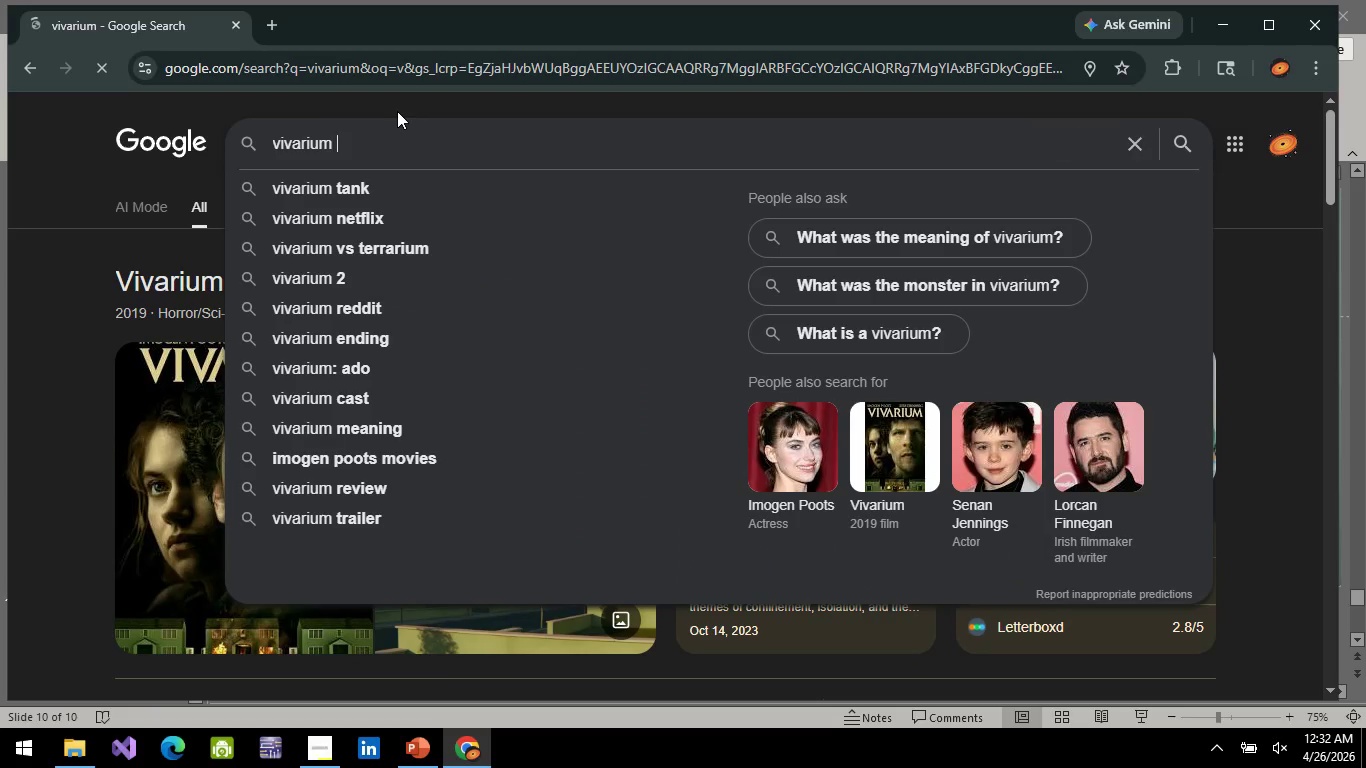 
type( images)
 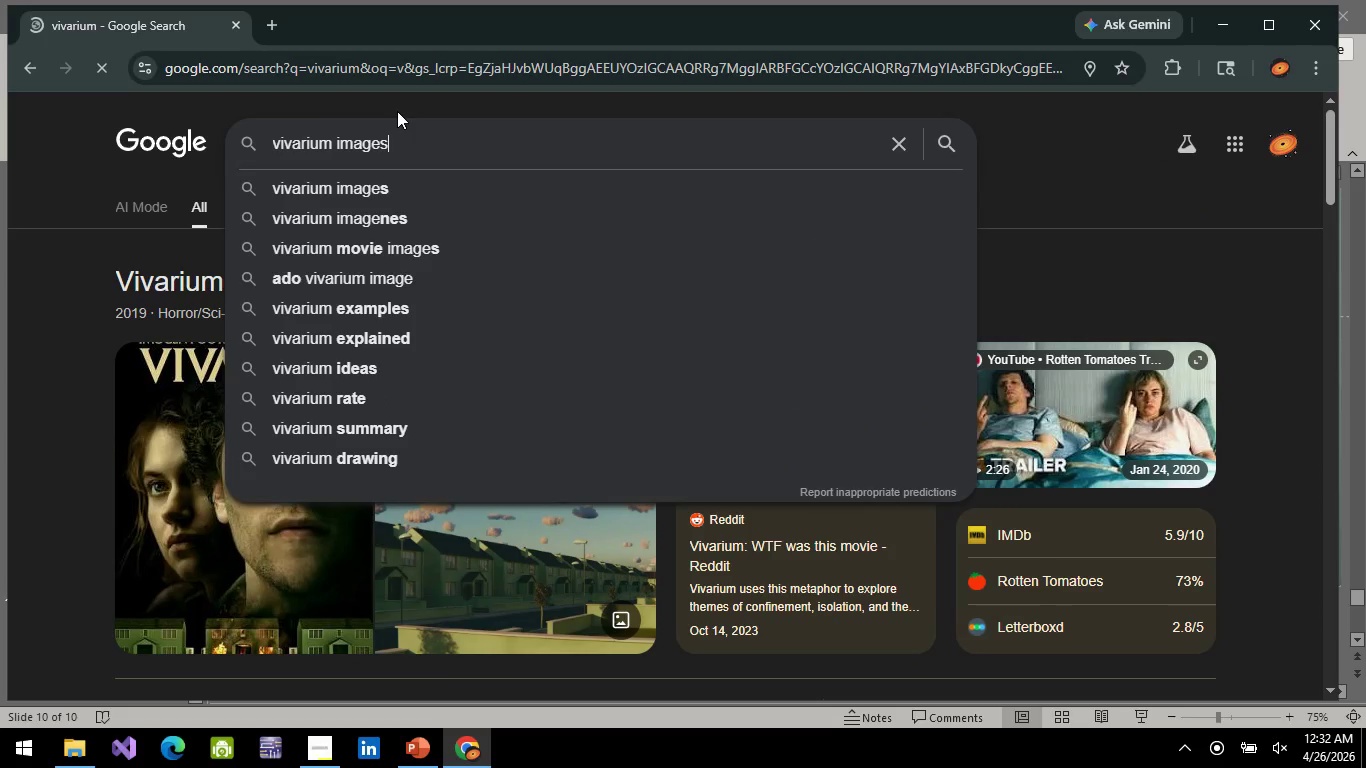 
key(Enter)
 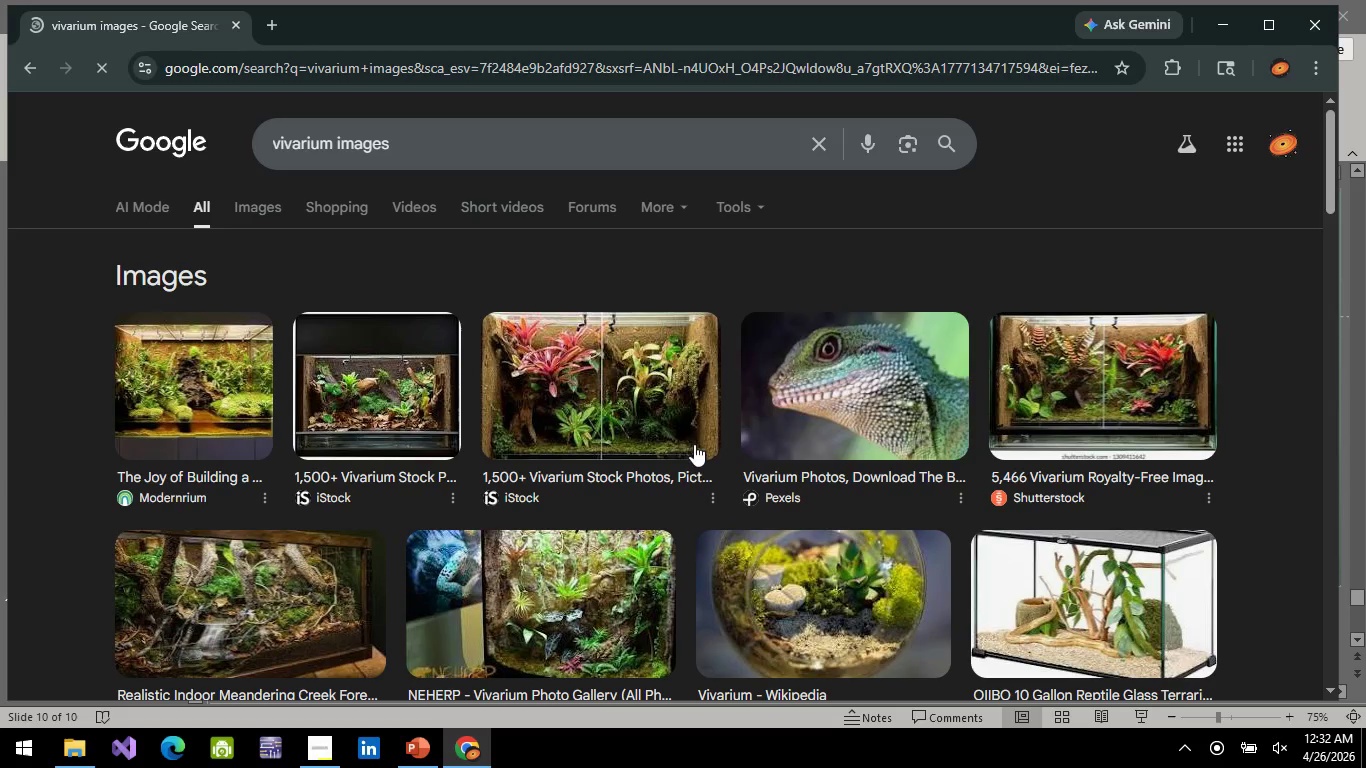 
scroll: coordinate [842, 510], scroll_direction: down, amount: 3.0
 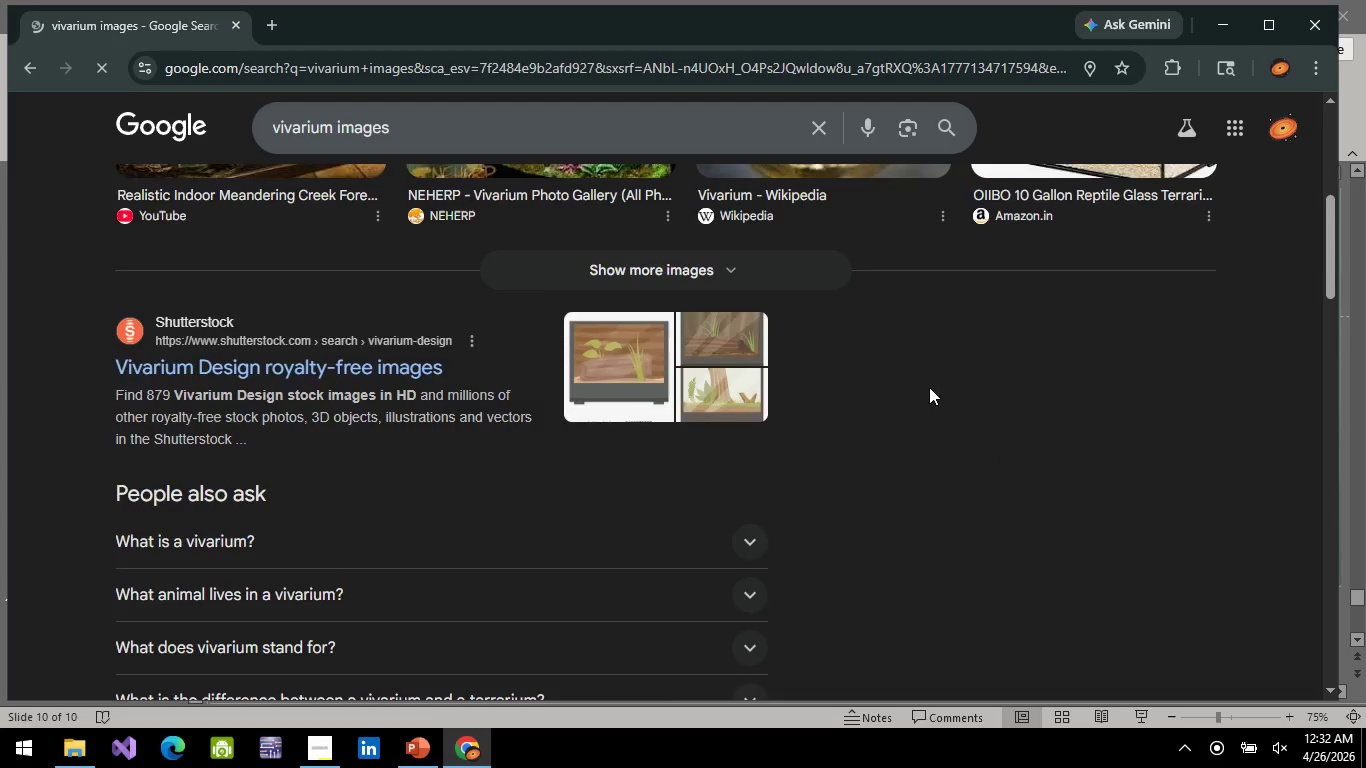 
scroll: coordinate [943, 390], scroll_direction: up, amount: 3.0
 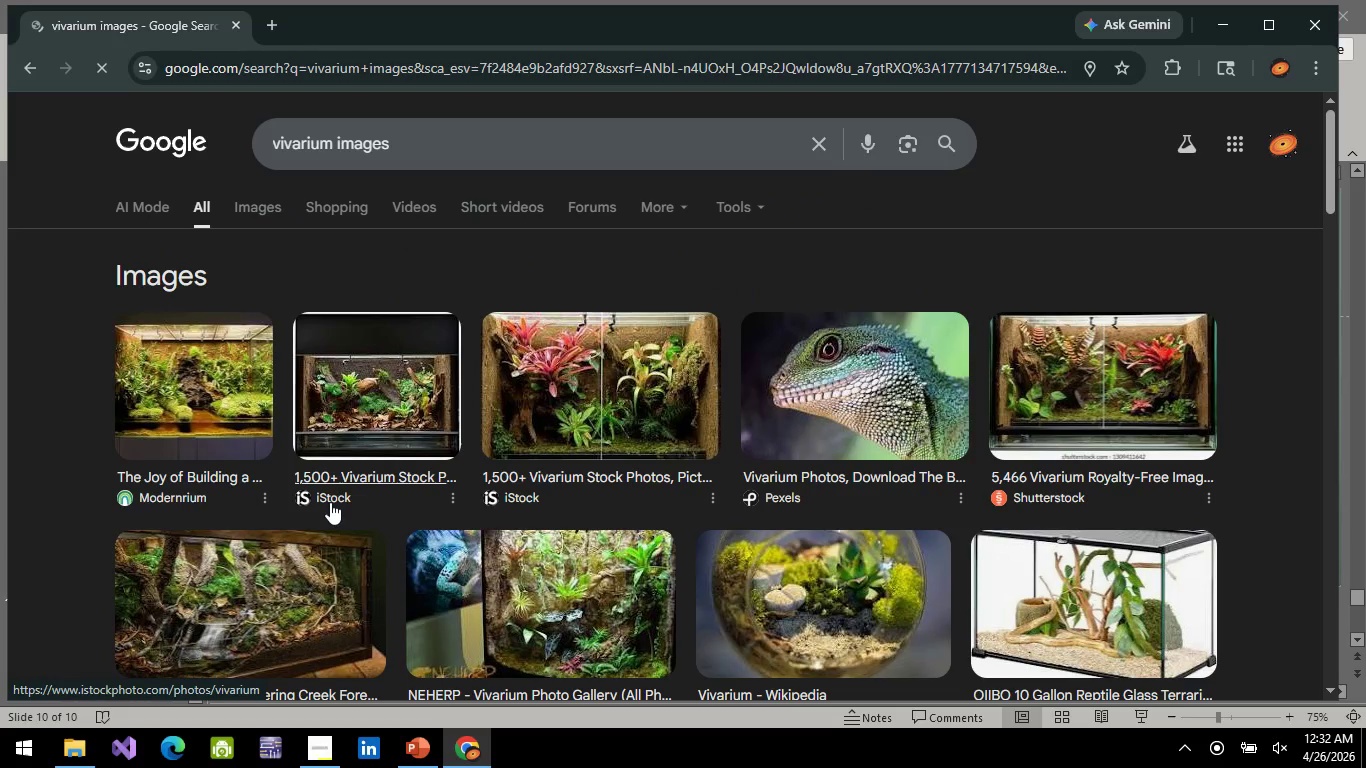 
scroll: coordinate [304, 453], scroll_direction: down, amount: 18.0
 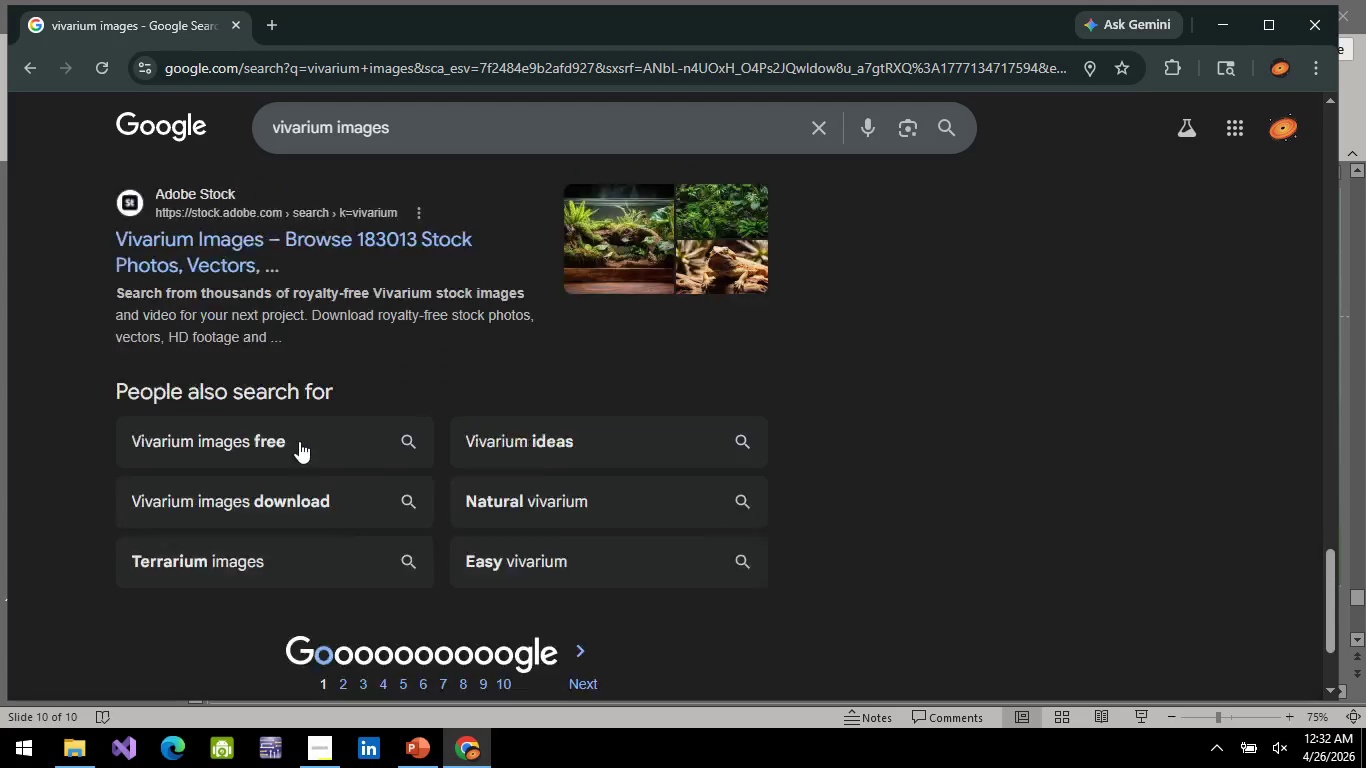 
scroll: coordinate [298, 434], scroll_direction: up, amount: 18.0
 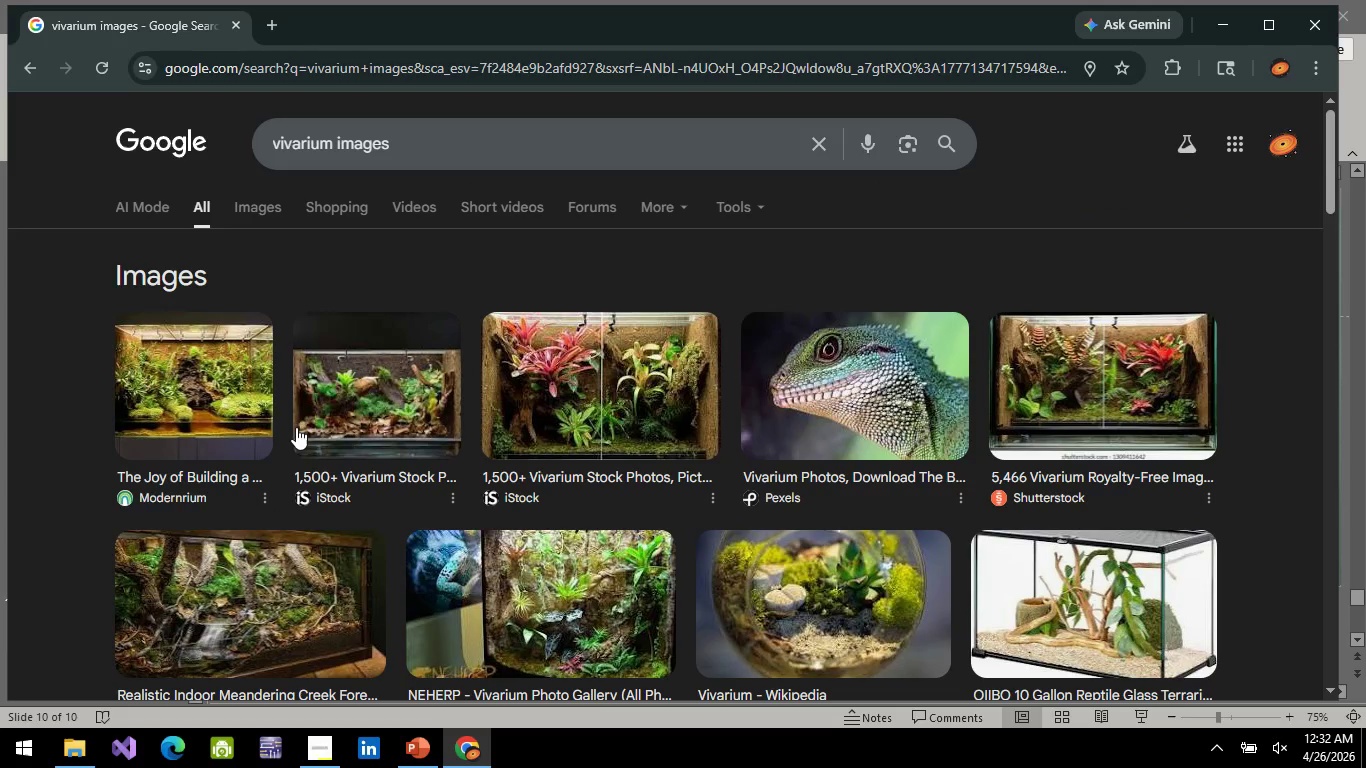 
scroll: coordinate [296, 427], scroll_direction: down, amount: 2.0
 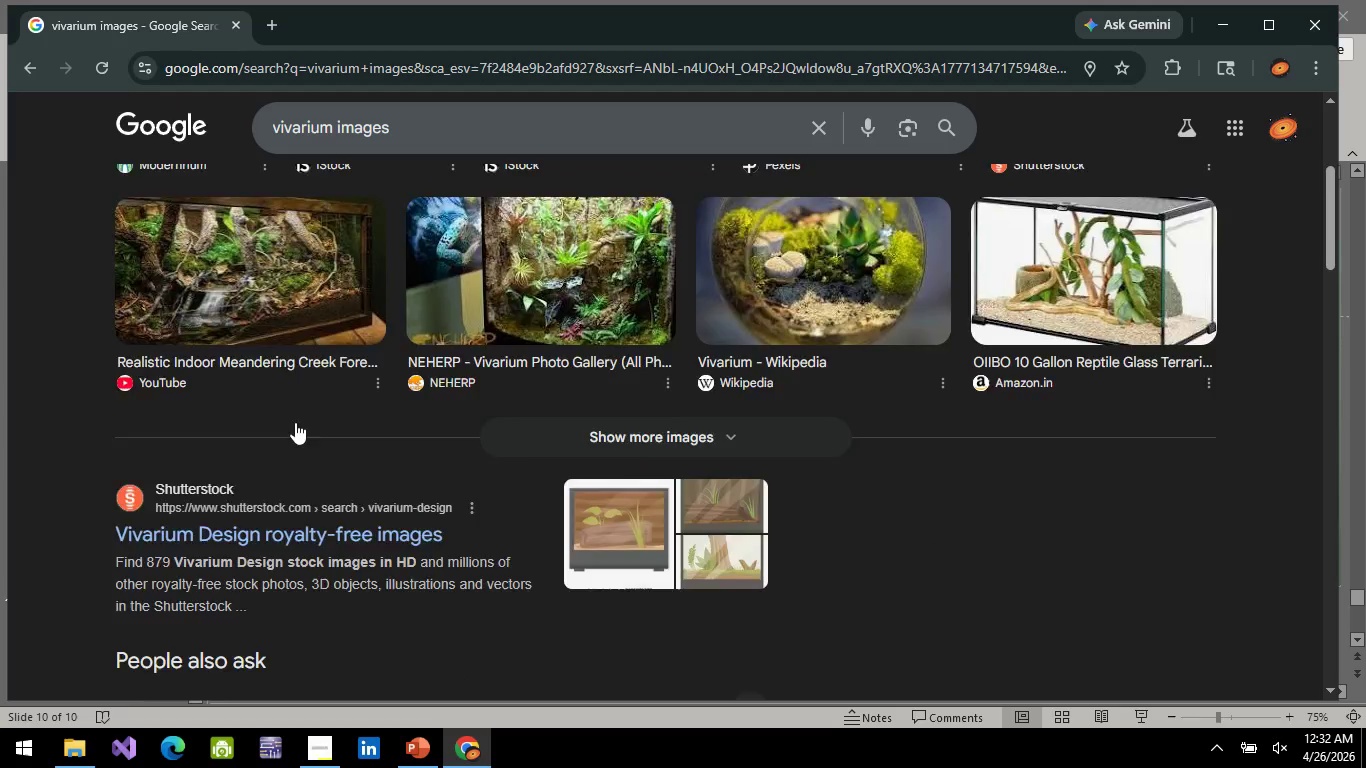 
scroll: coordinate [260, 368], scroll_direction: up, amount: 3.0
 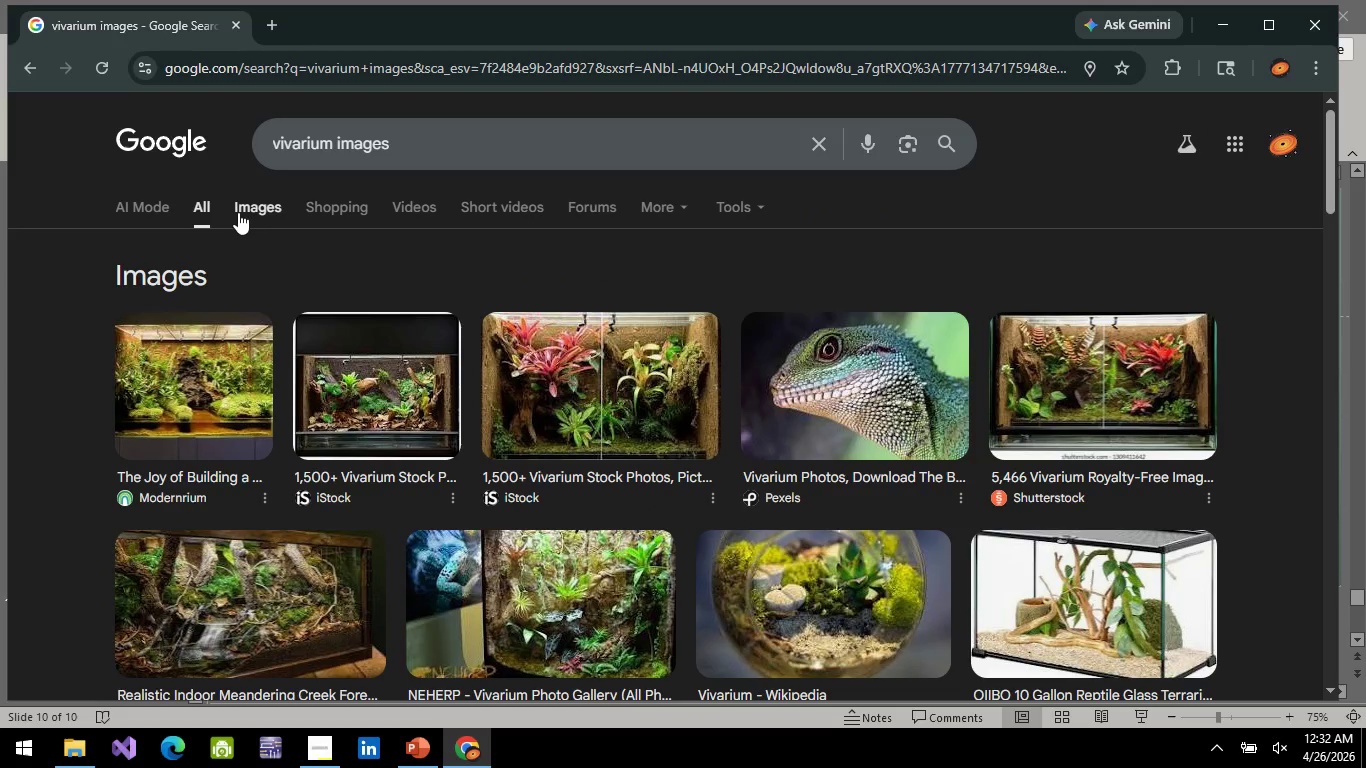 
left_click([238, 212])
 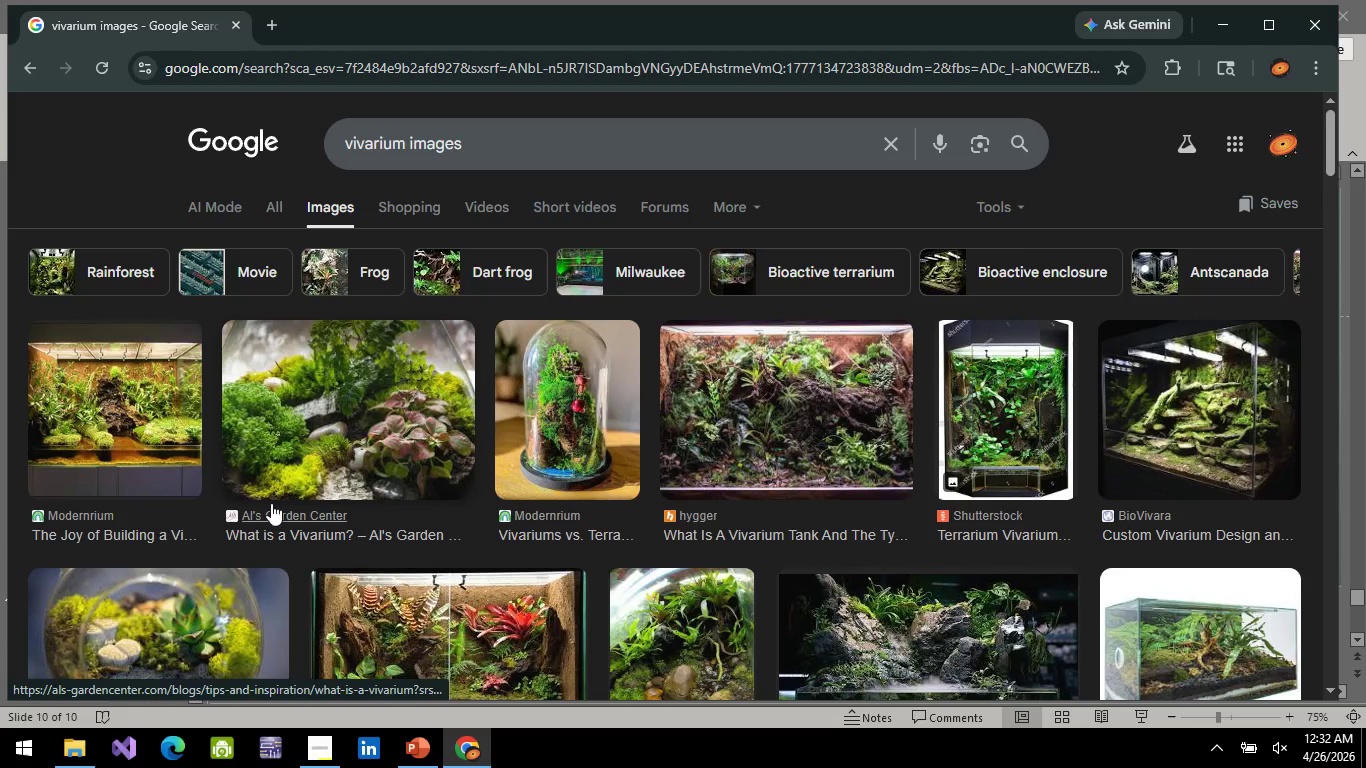 
wait(9.03)
 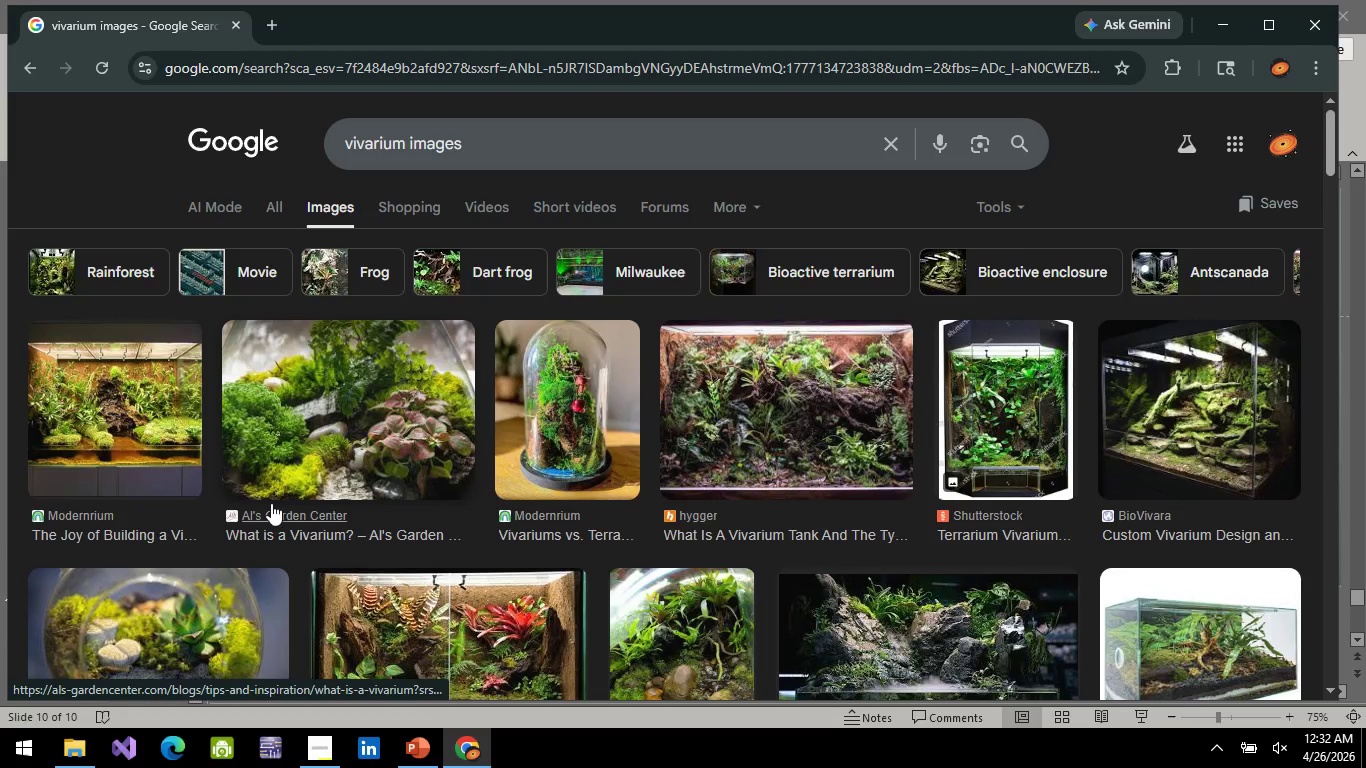 
scroll: coordinate [528, 489], scroll_direction: down, amount: 3.0
 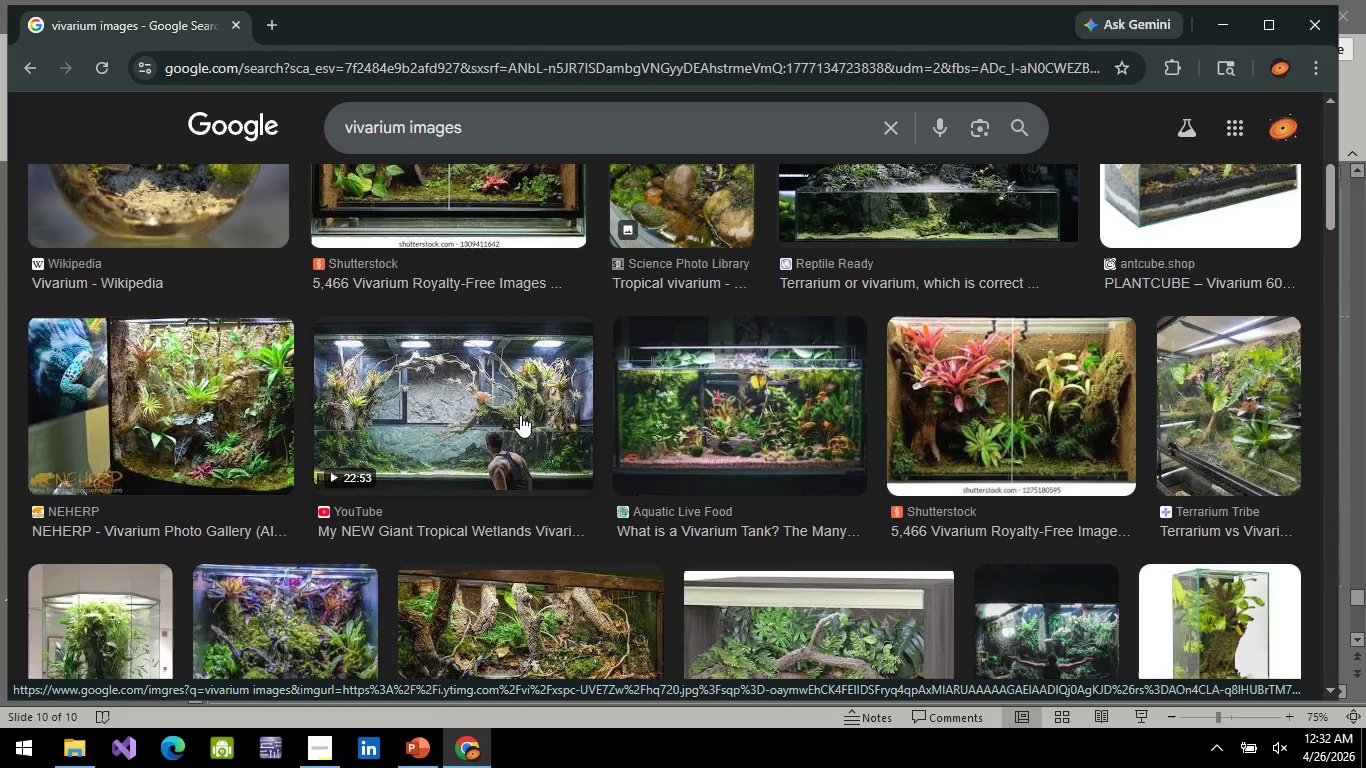 
left_click([722, 365])
 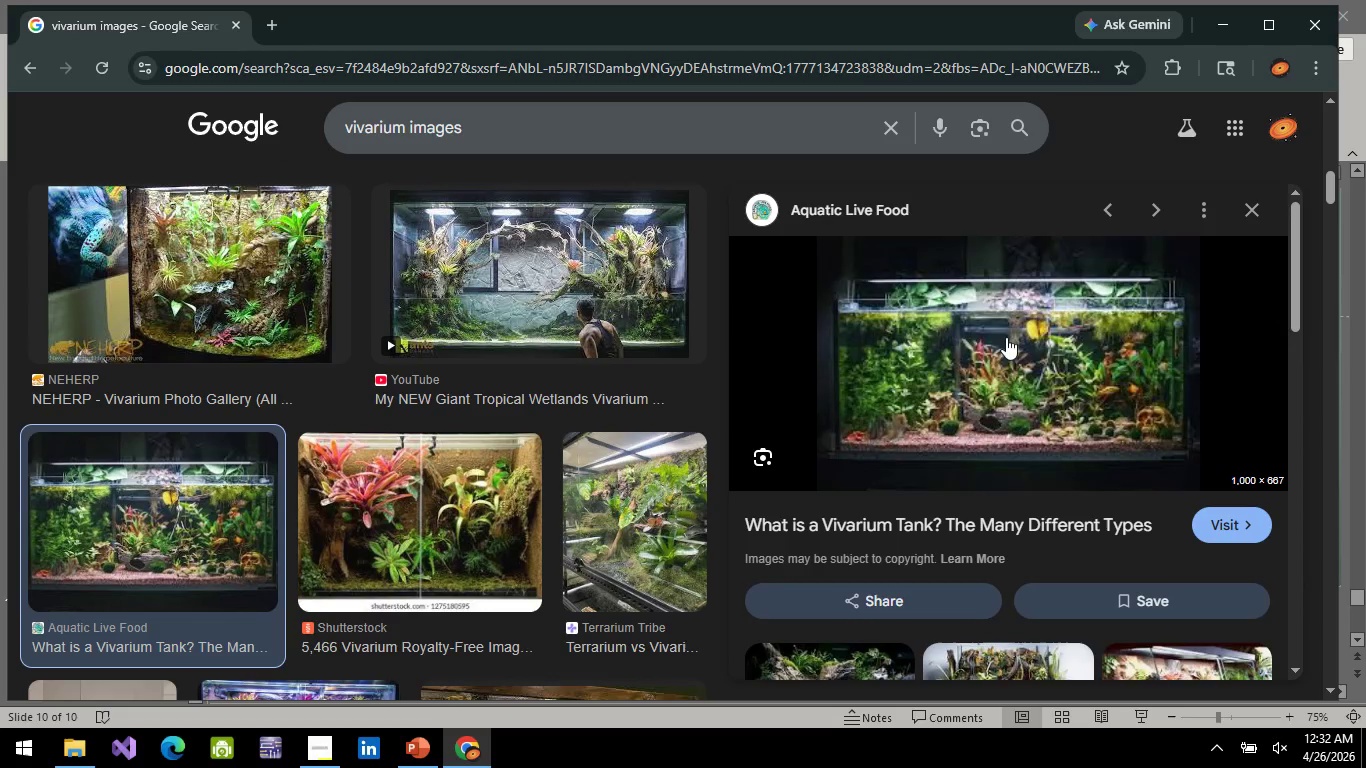 
wait(5.56)
 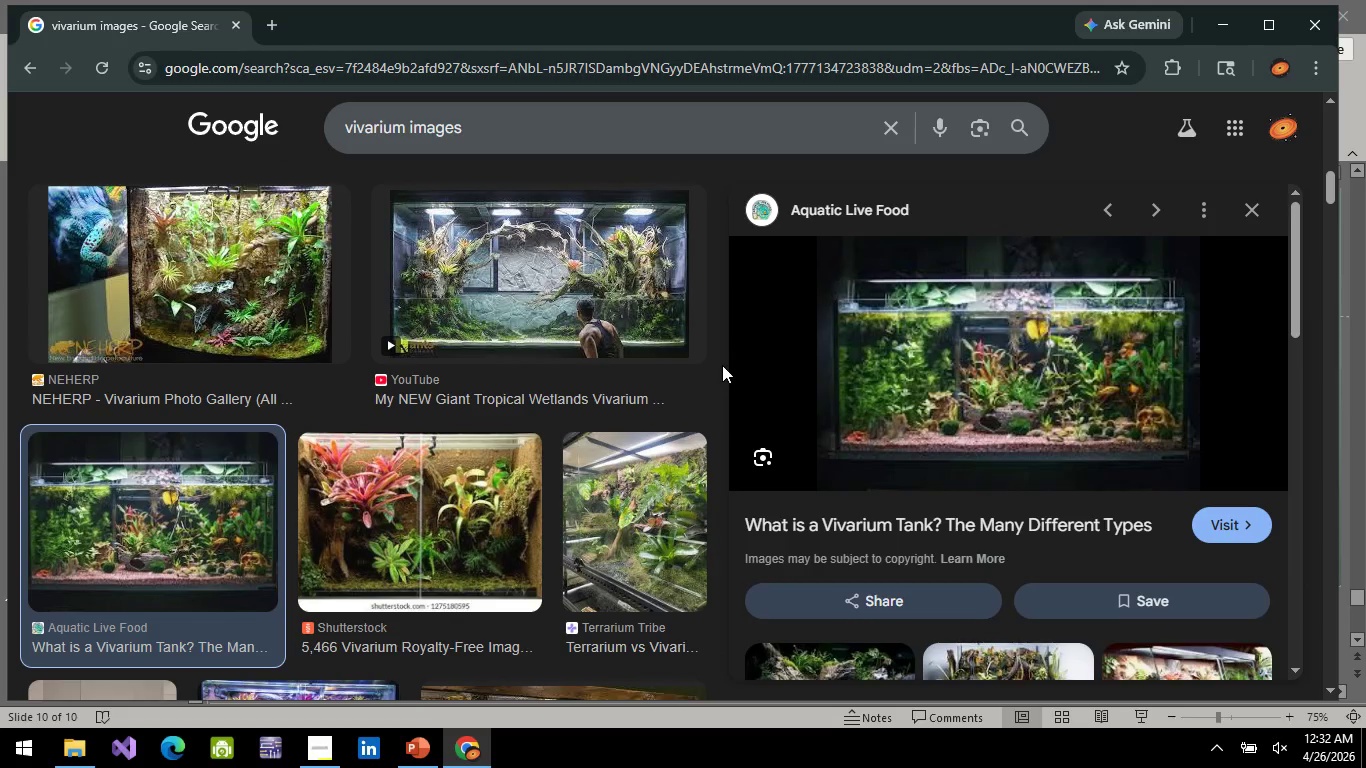 
right_click([992, 339])
 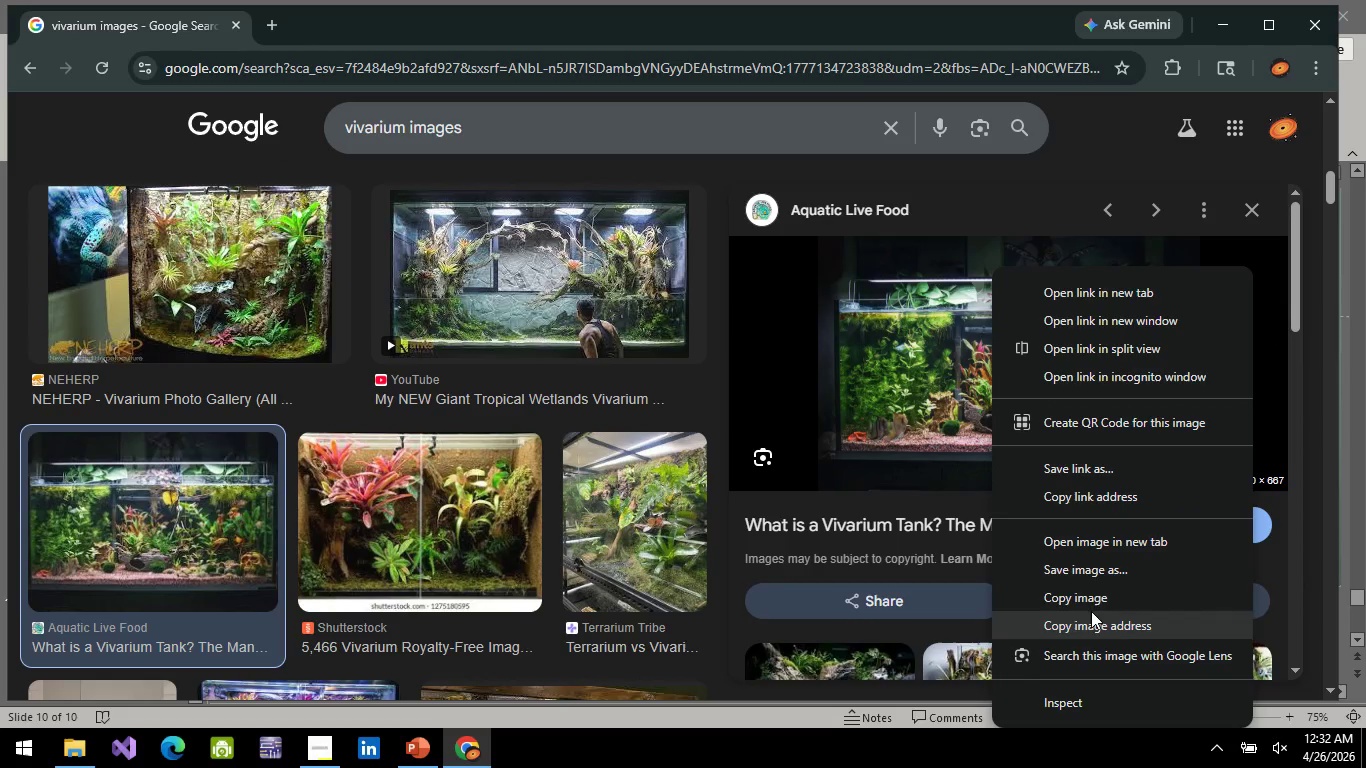 
left_click([1092, 597])
 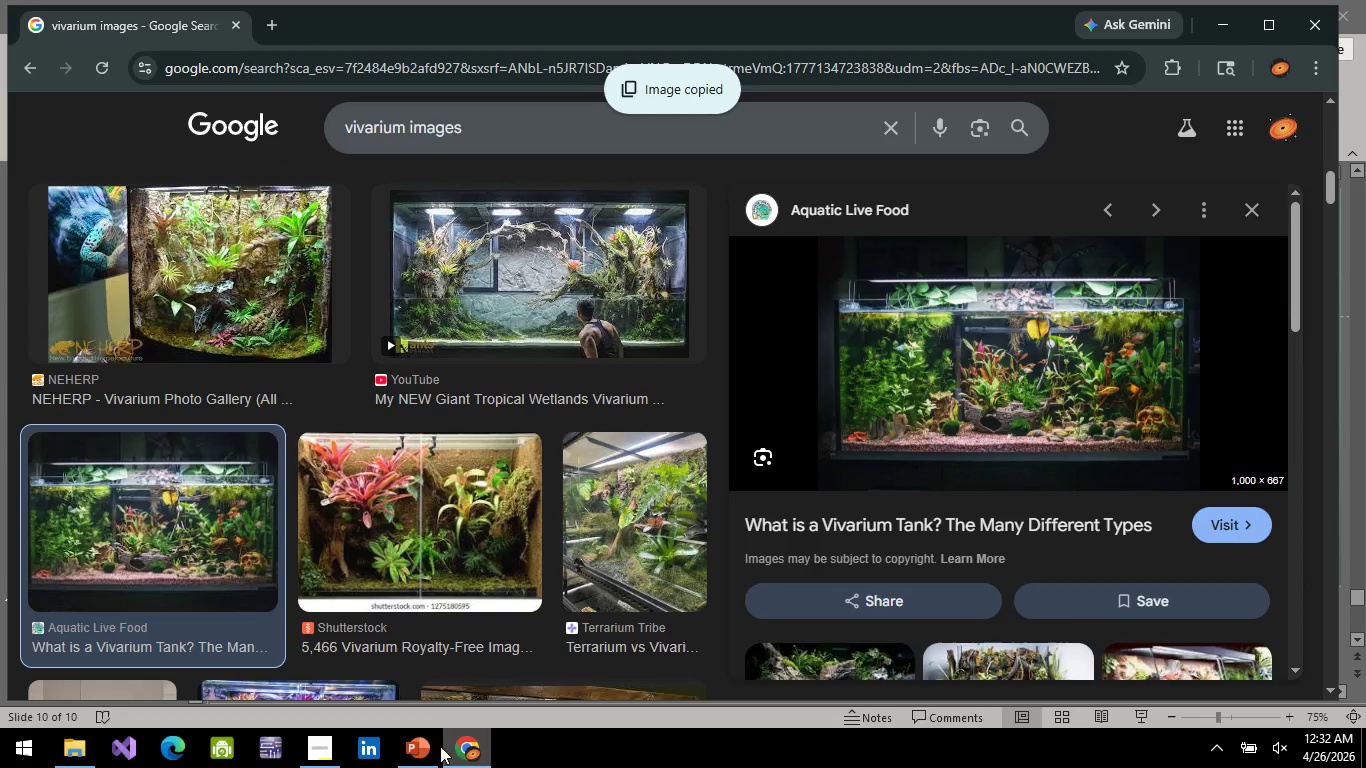 
left_click([417, 750])
 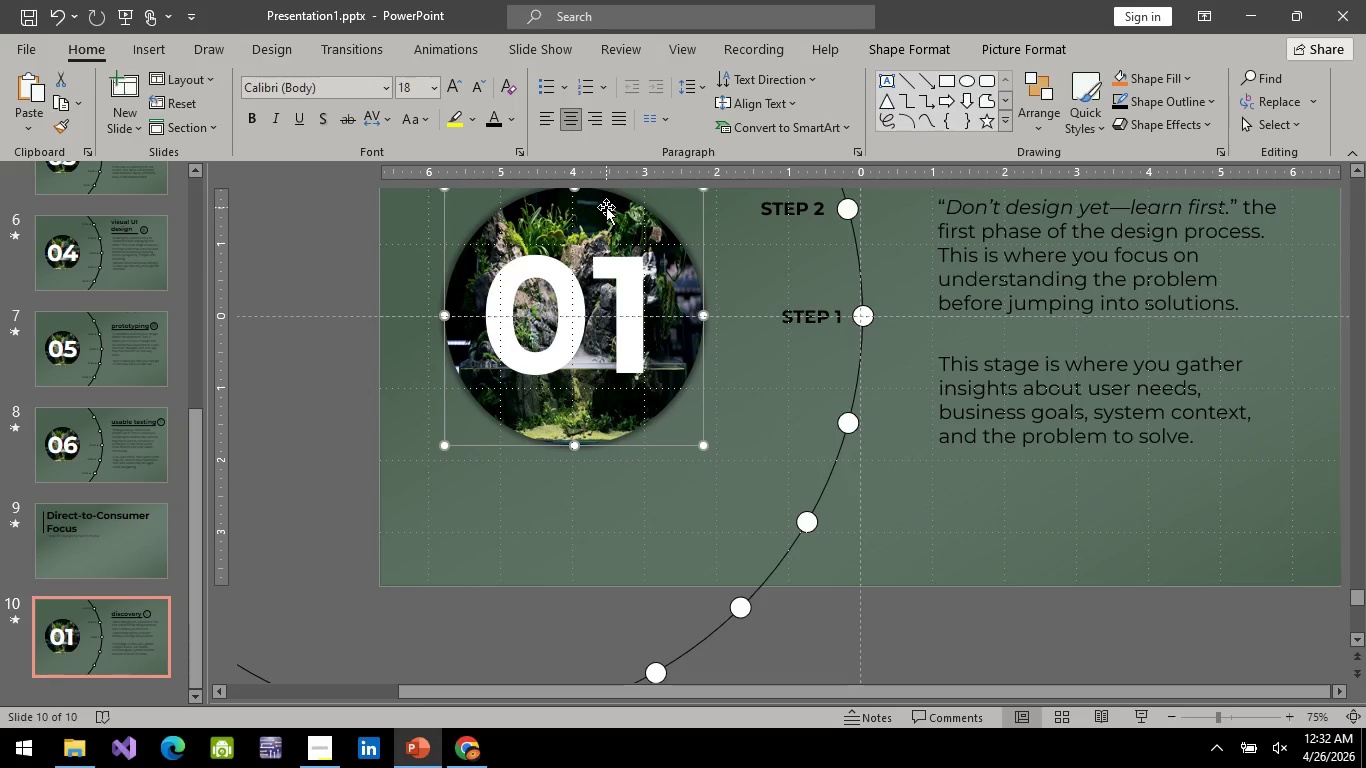 
left_click([605, 221])
 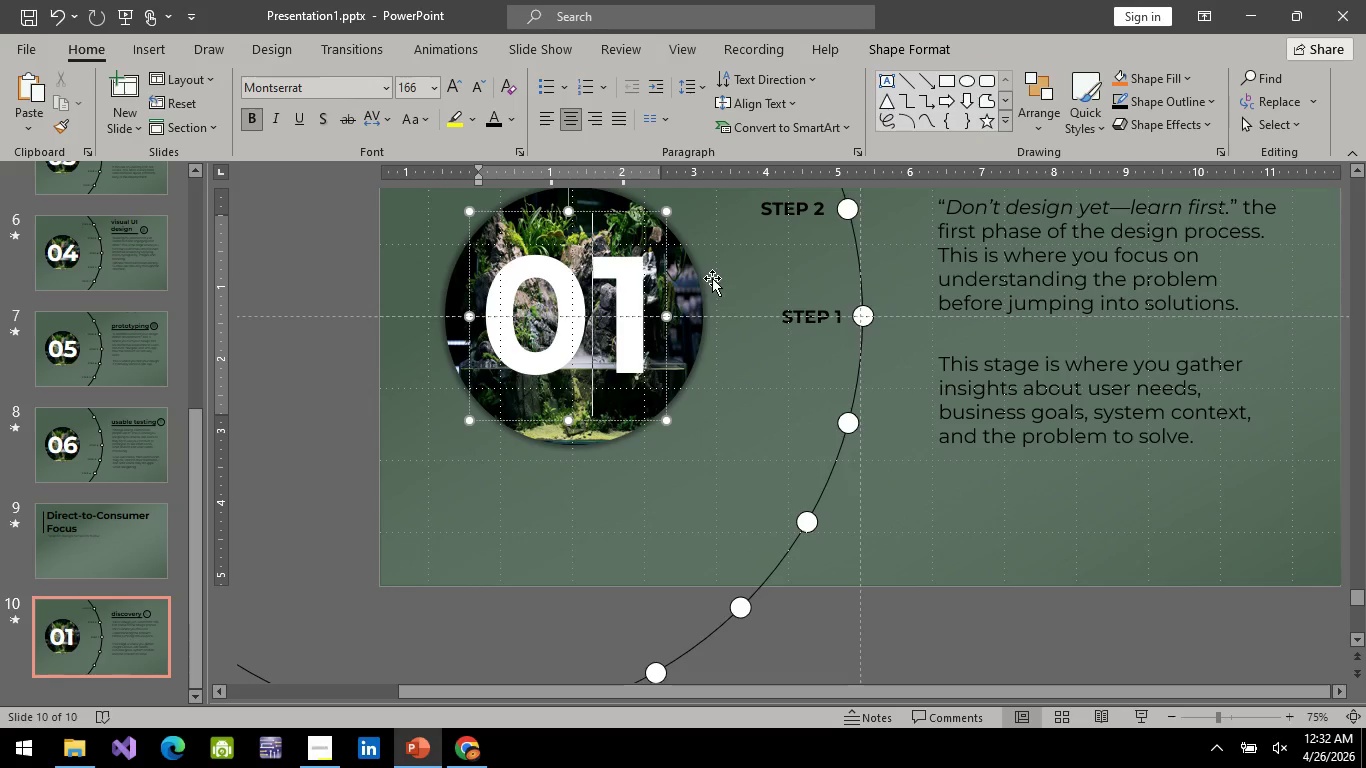 
left_click([689, 290])
 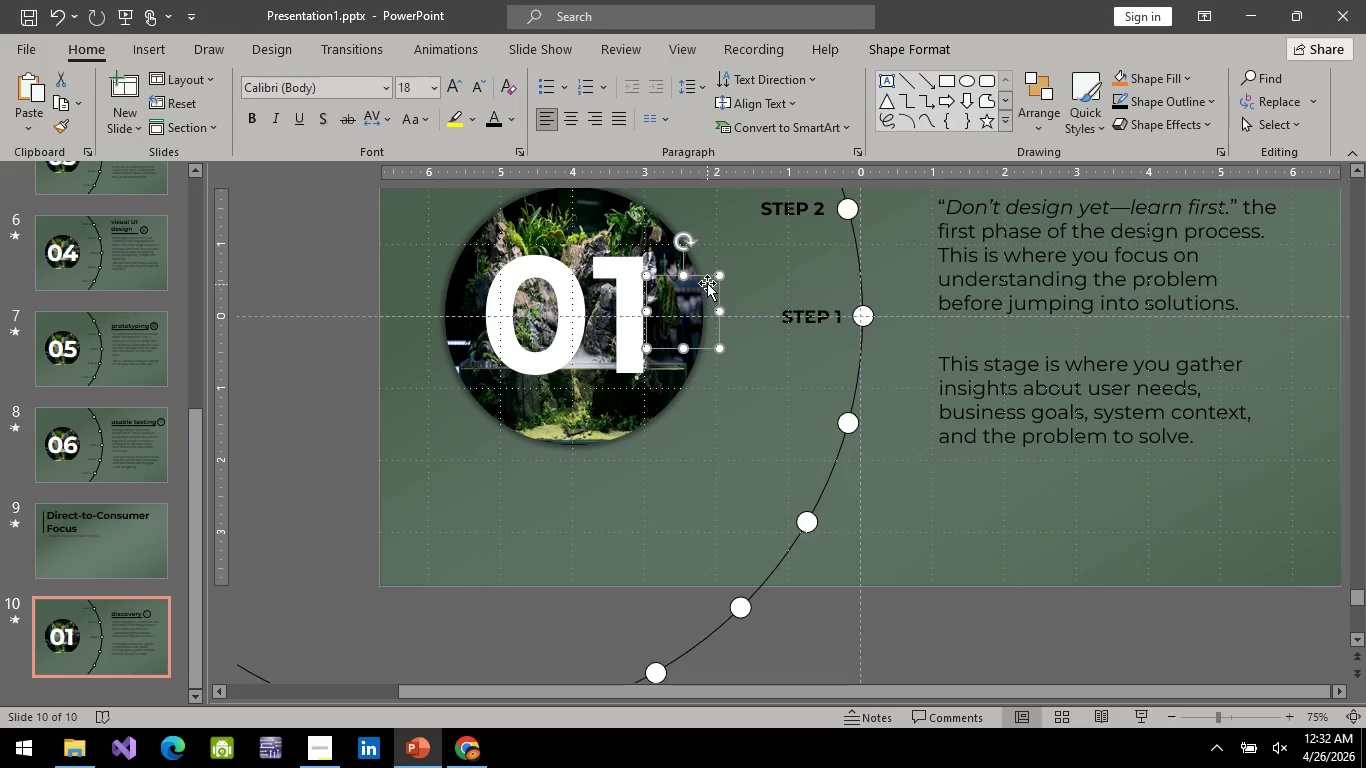 
left_click([707, 277])
 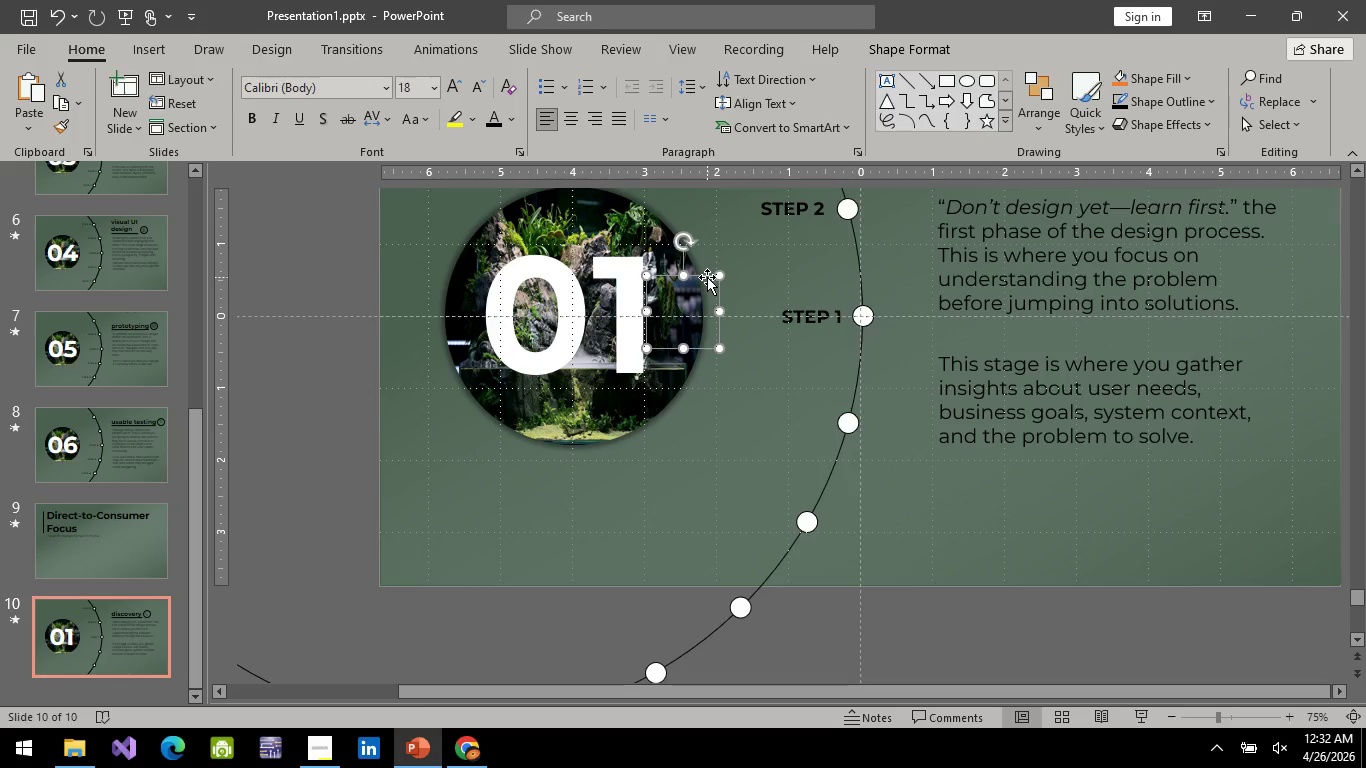 
key(Delete)
 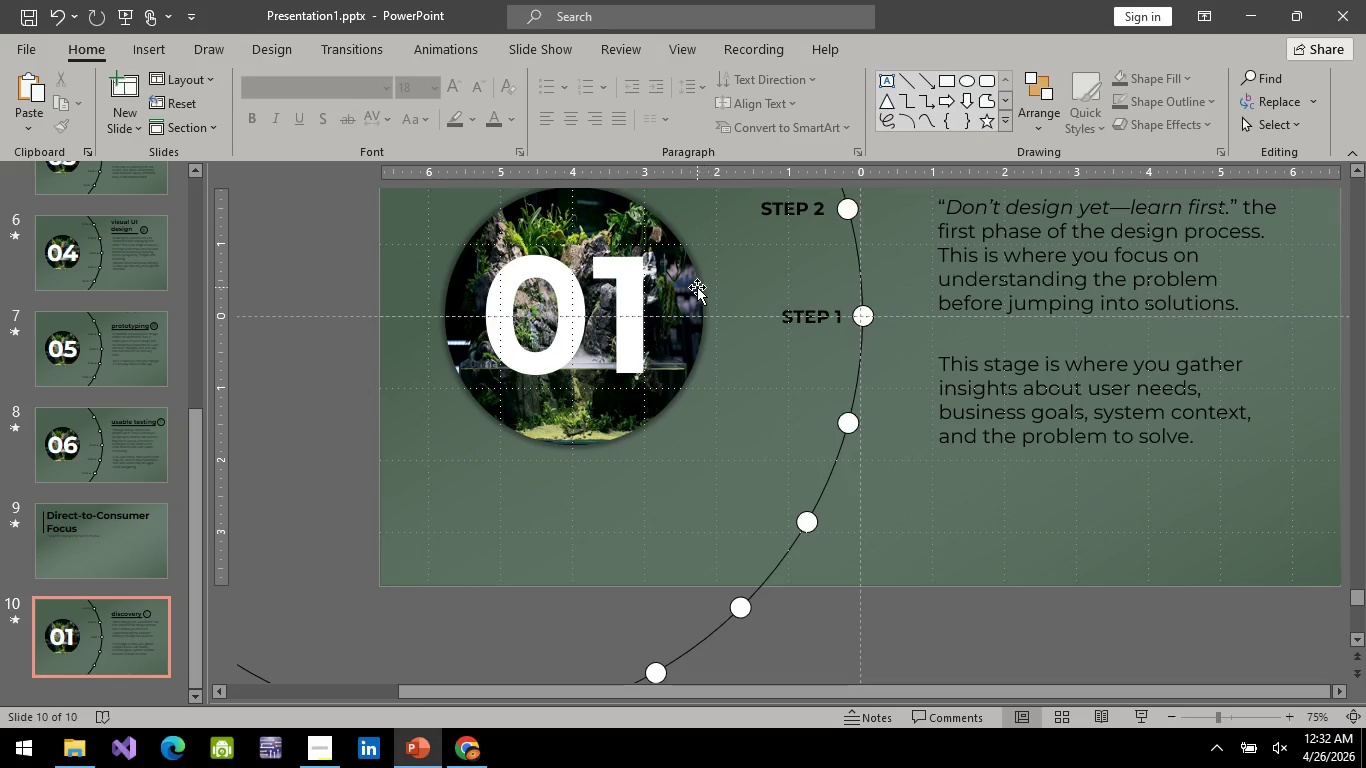 
left_click([697, 287])
 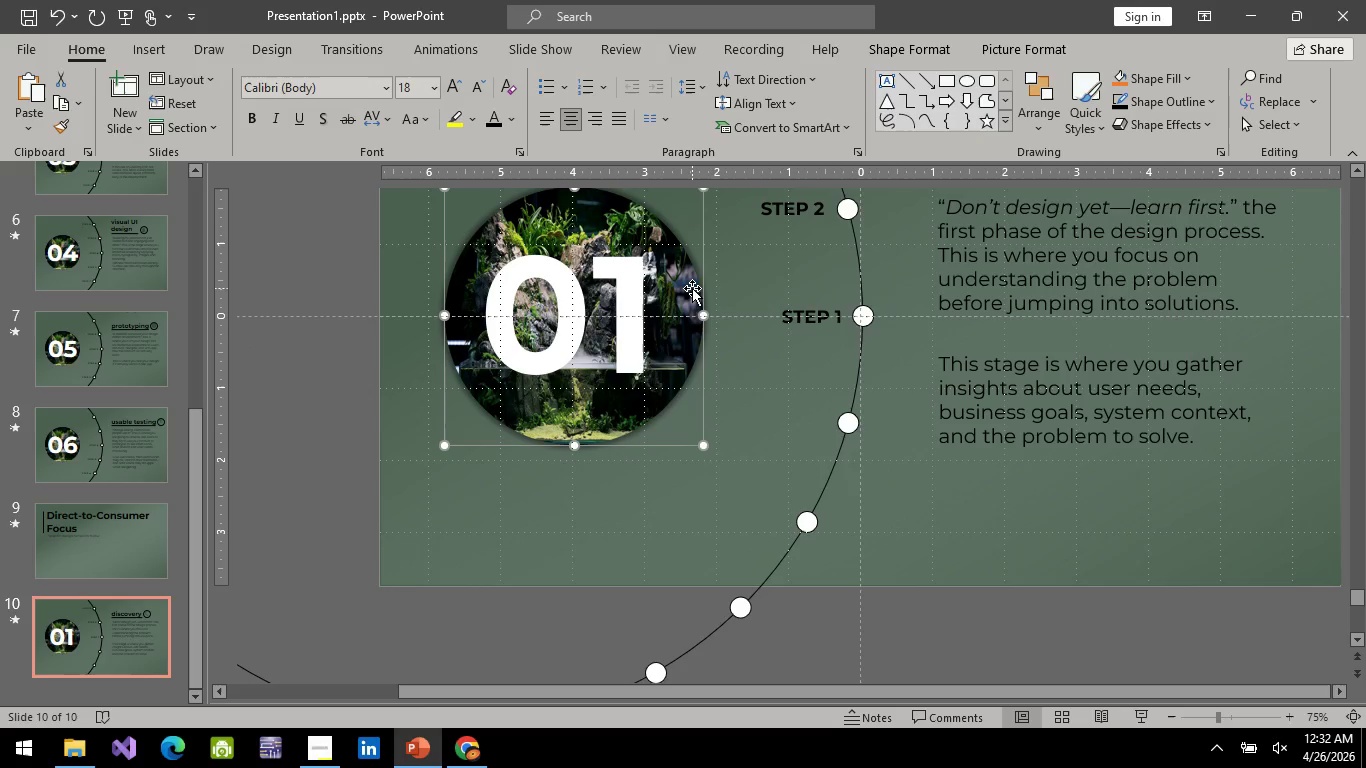 
right_click([692, 288])
 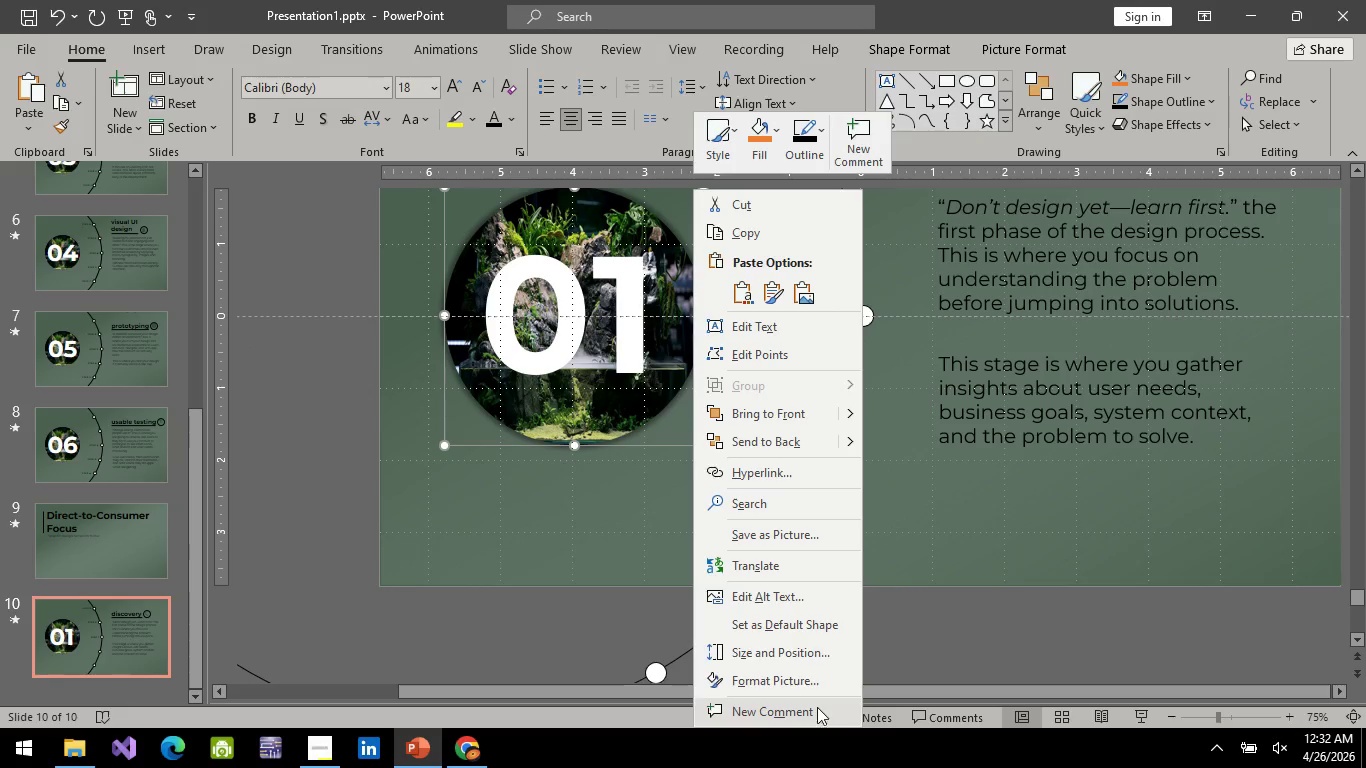 
left_click([790, 681])
 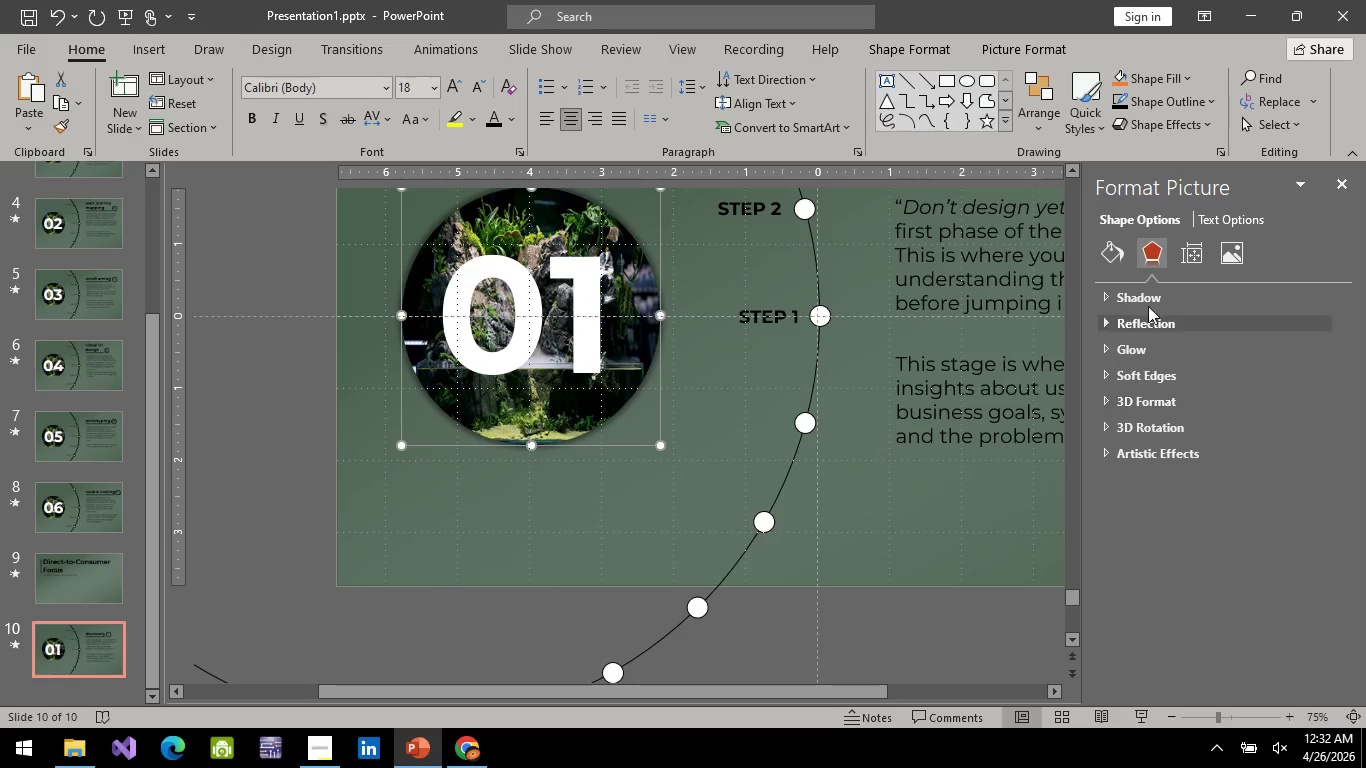 
left_click([1118, 247])
 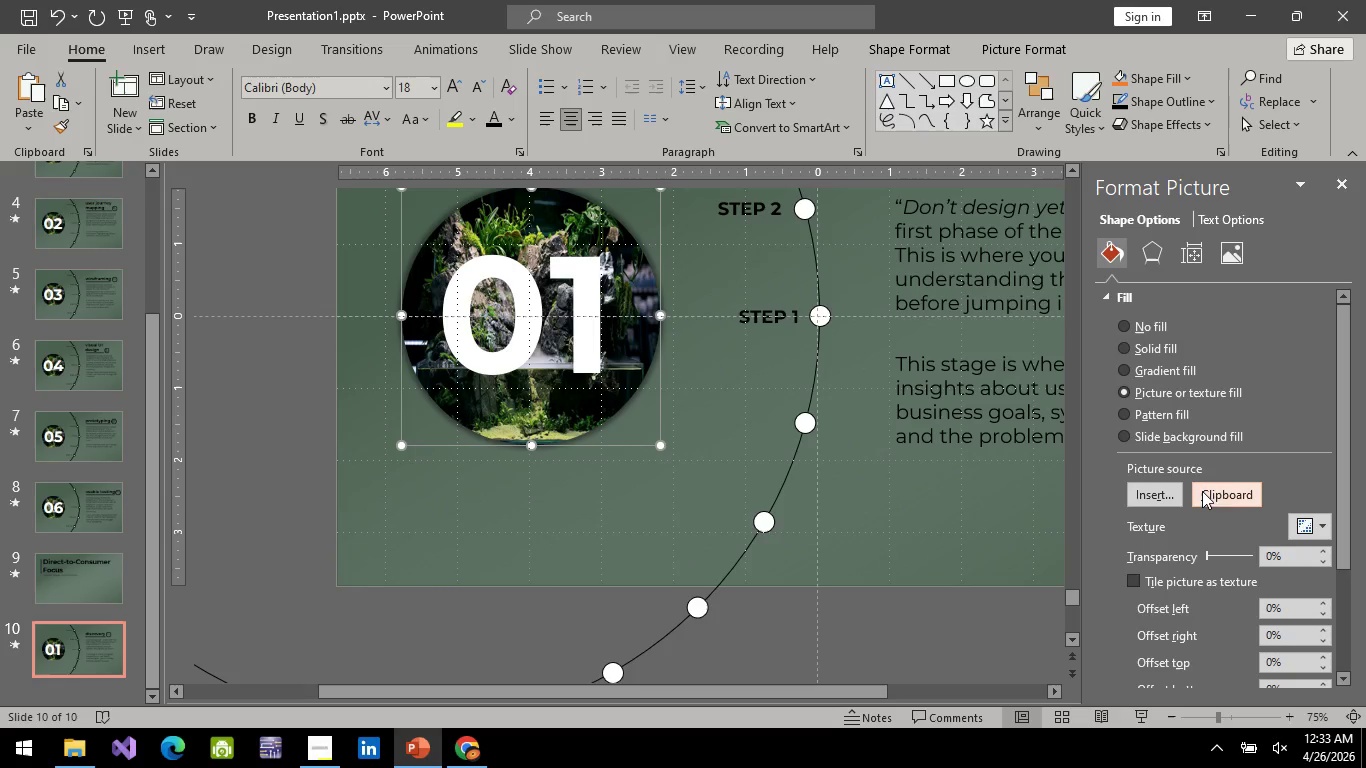 
left_click([1221, 502])
 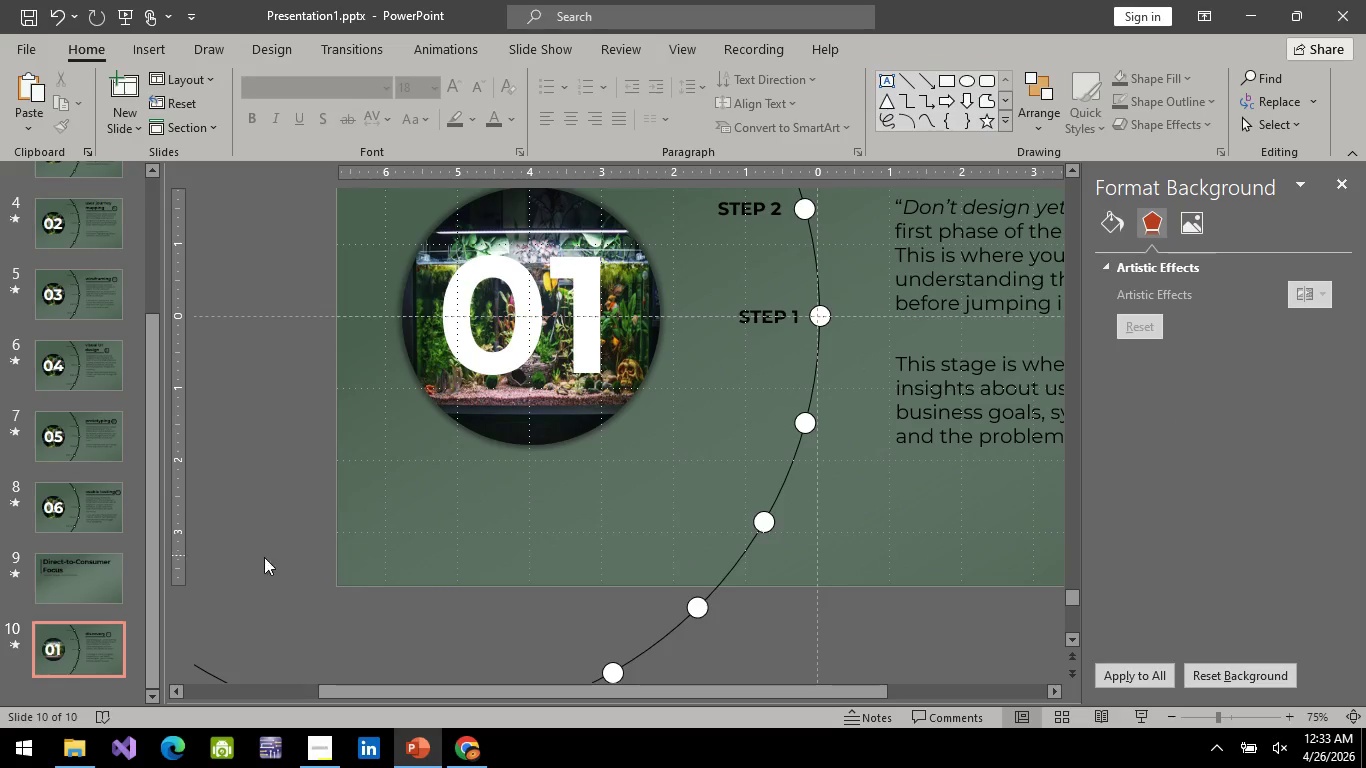 
left_click([958, 641])
 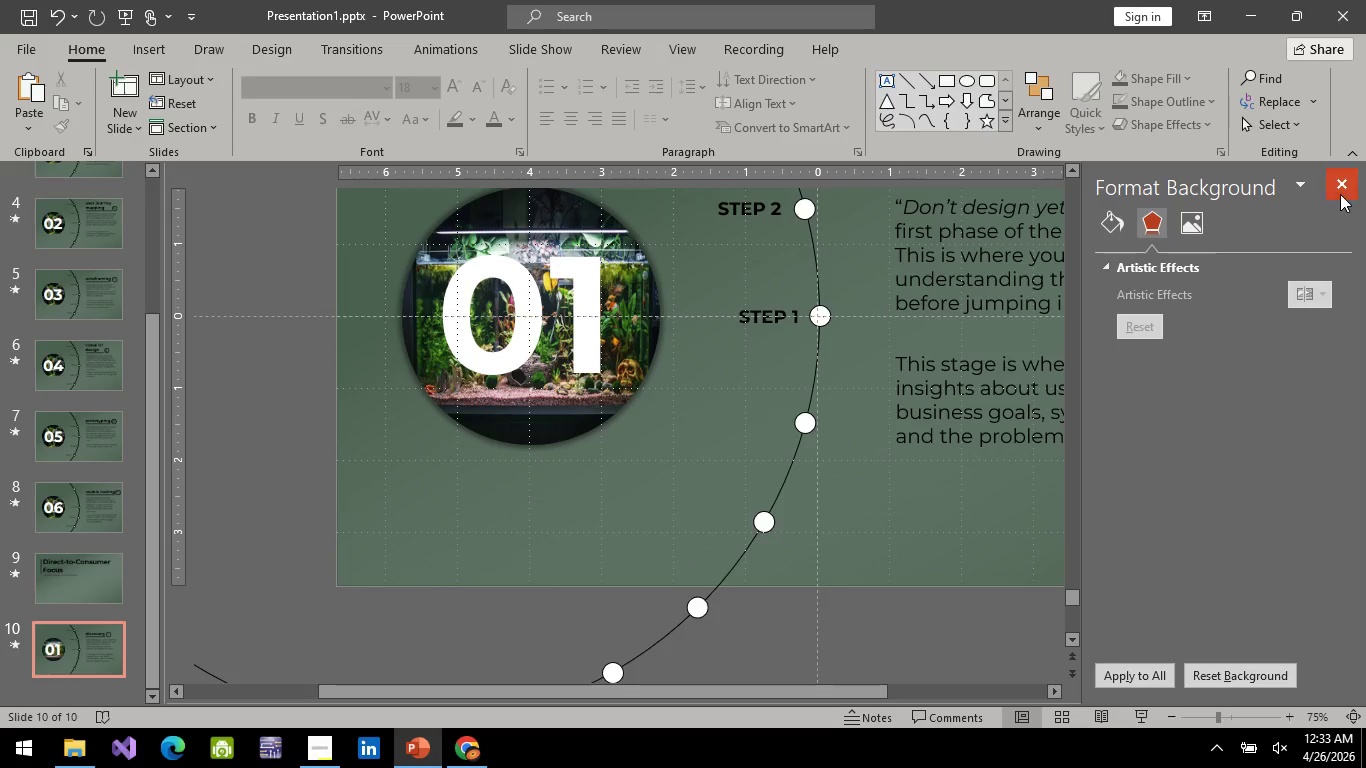 
left_click([1333, 185])
 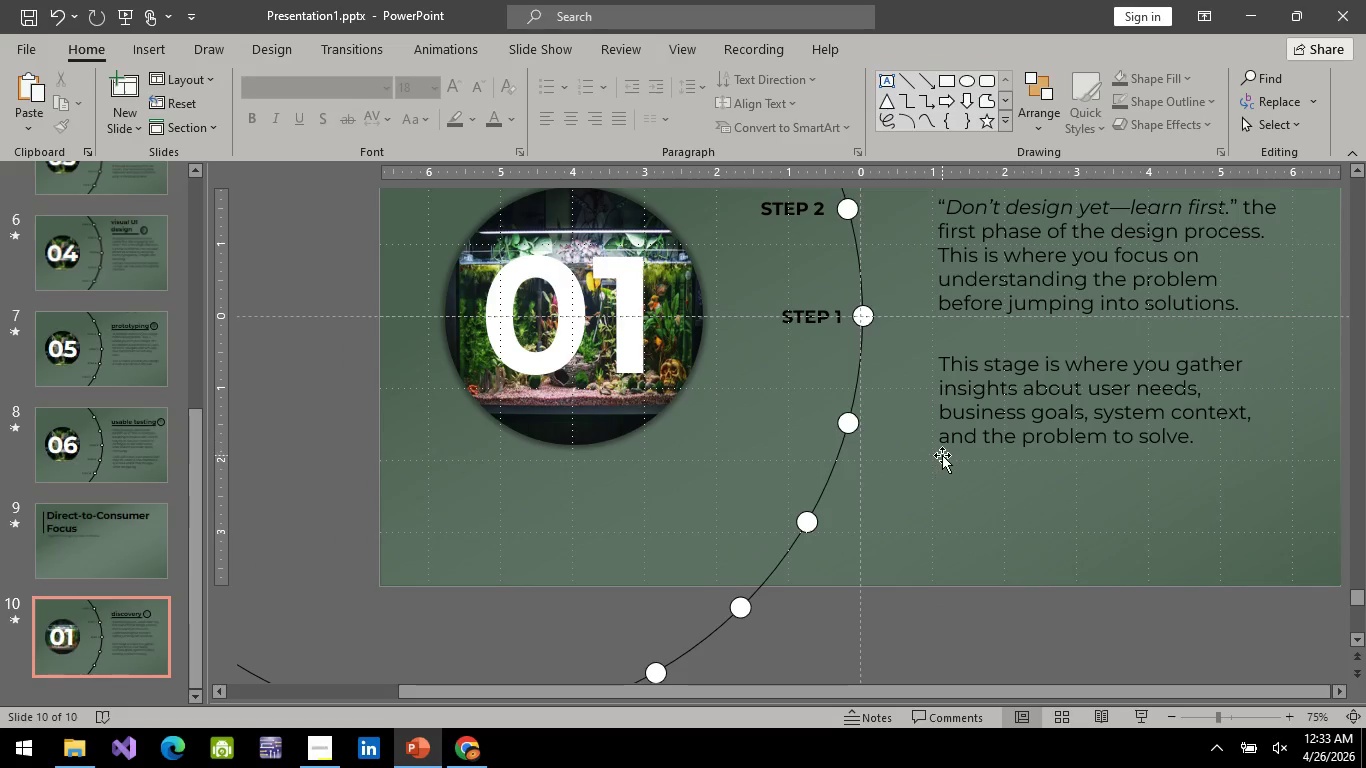 
scroll: coordinate [910, 452], scroll_direction: up, amount: 7.0
 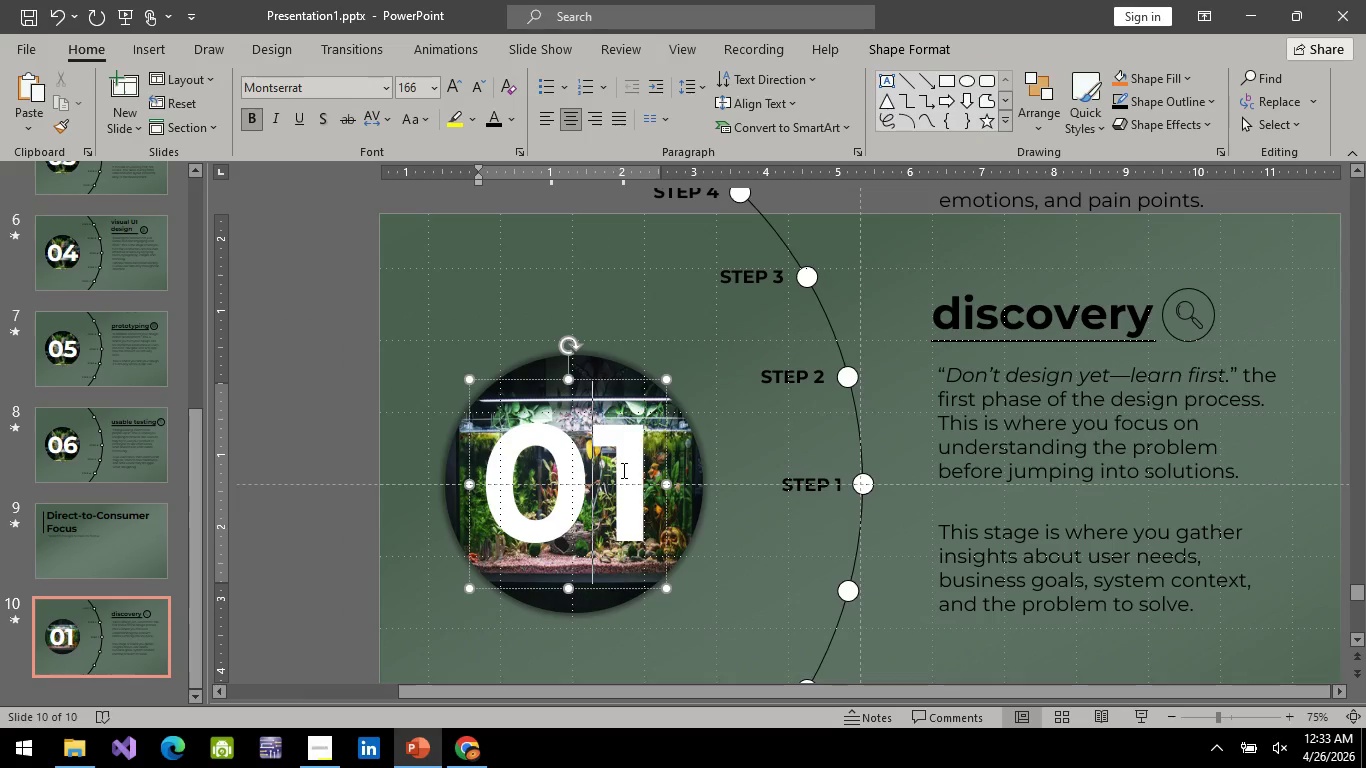 
key(Delete)
 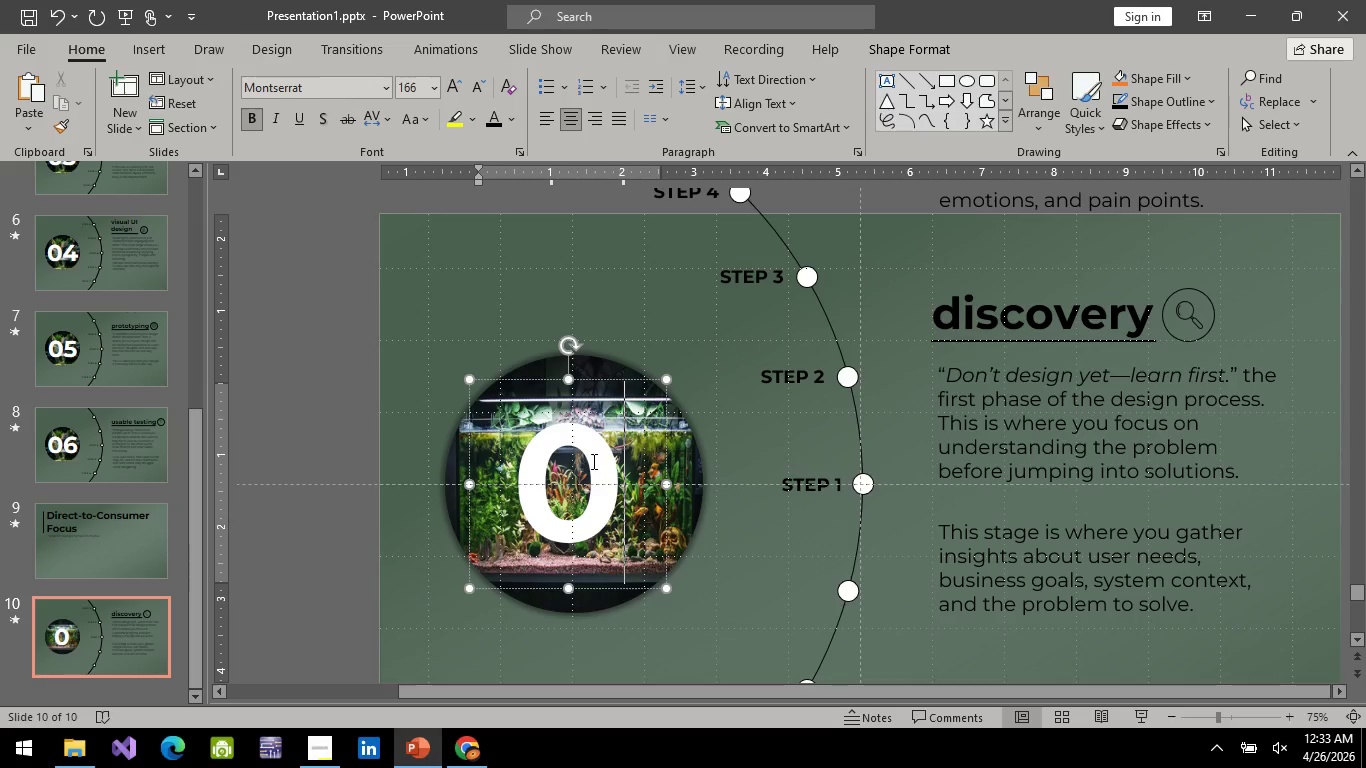 
left_click([592, 461])
 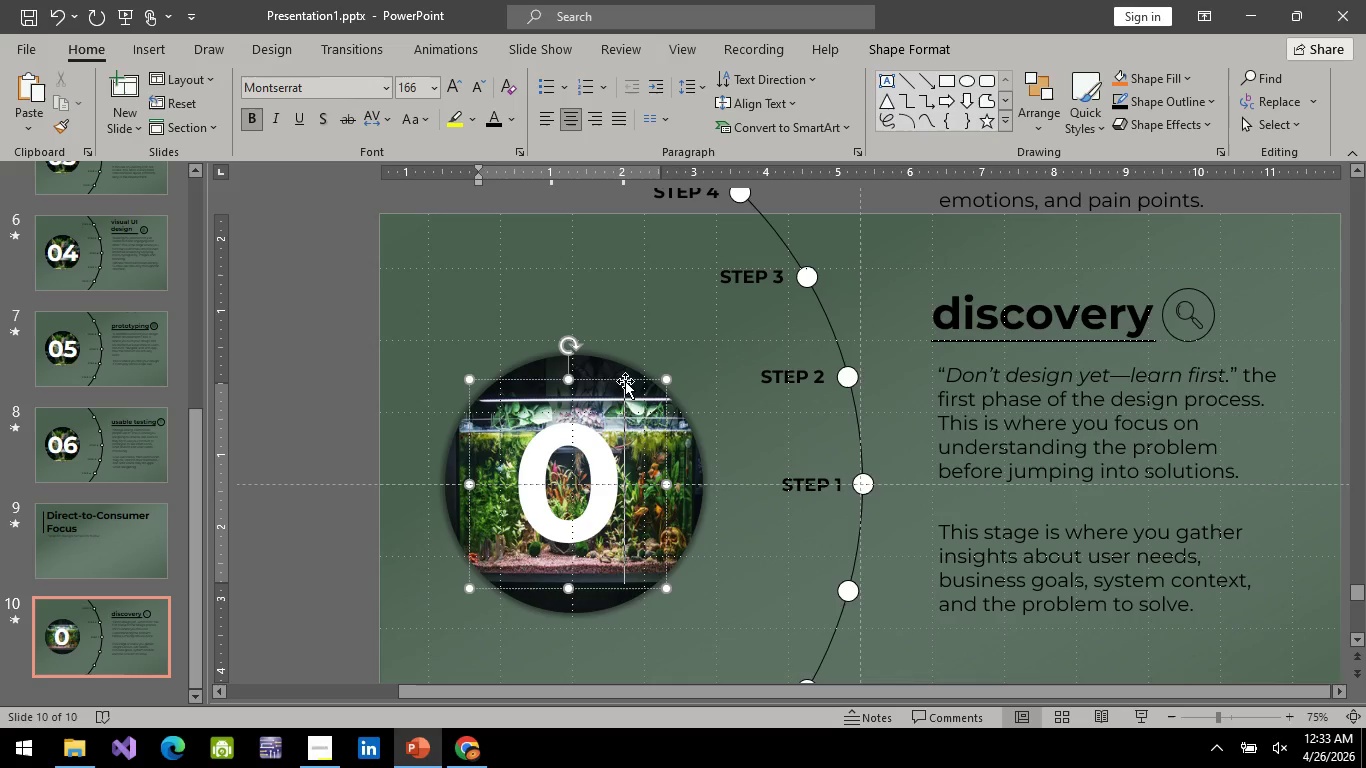 
left_click([625, 381])
 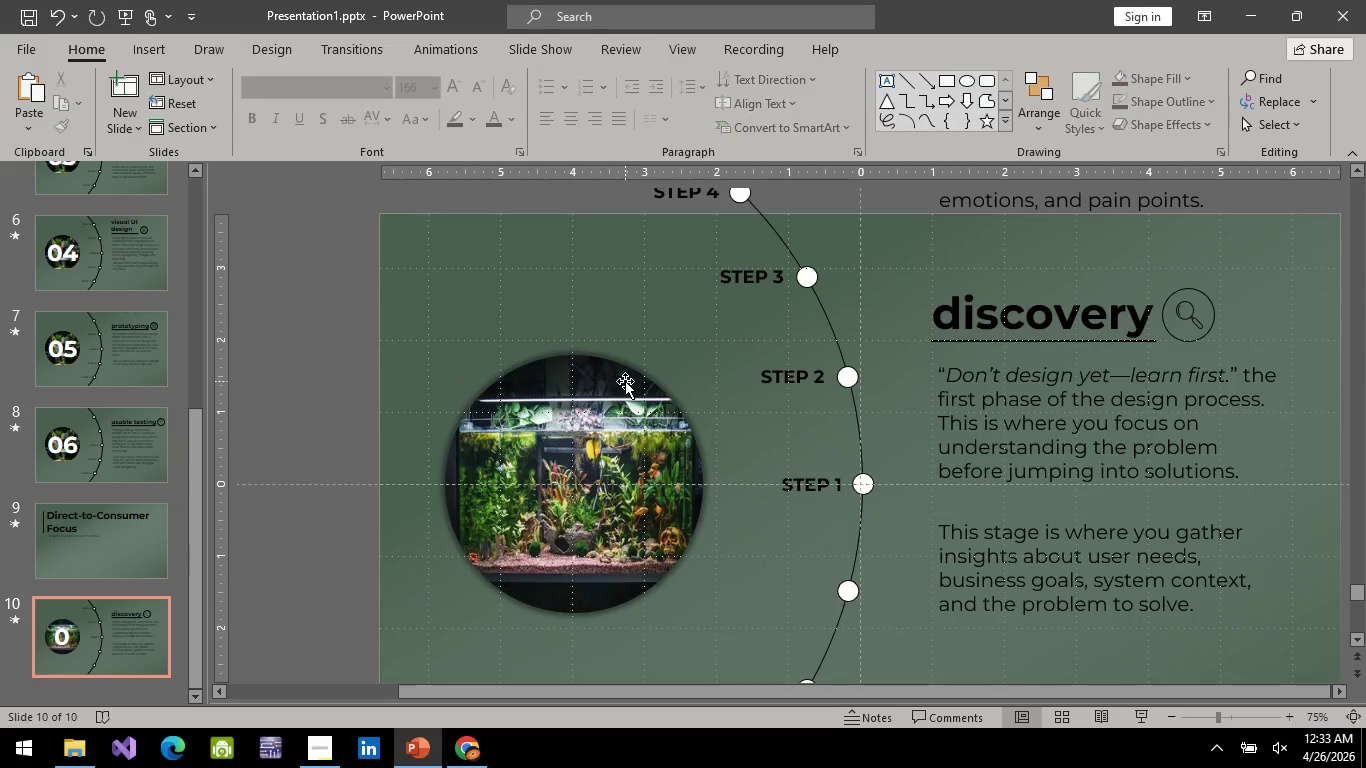 
key(Delete)
 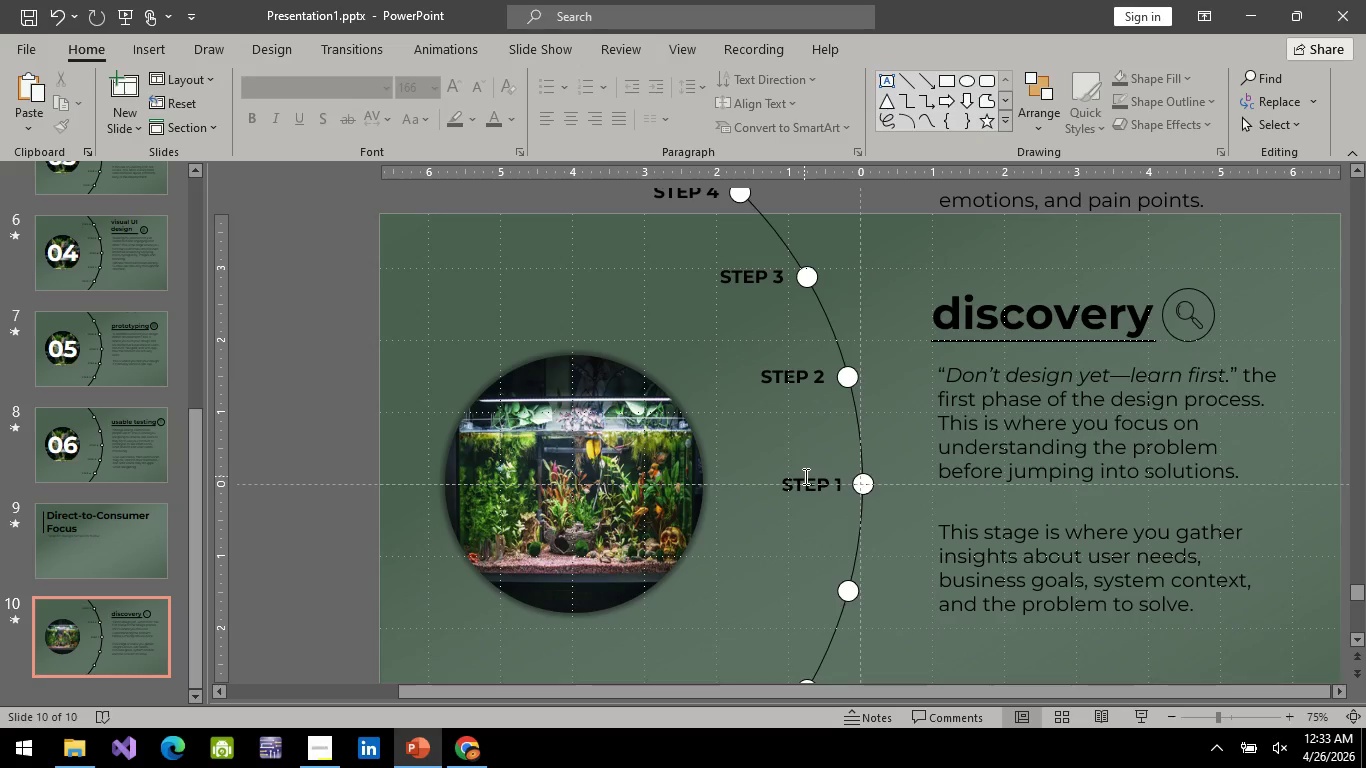 
wait(8.97)
 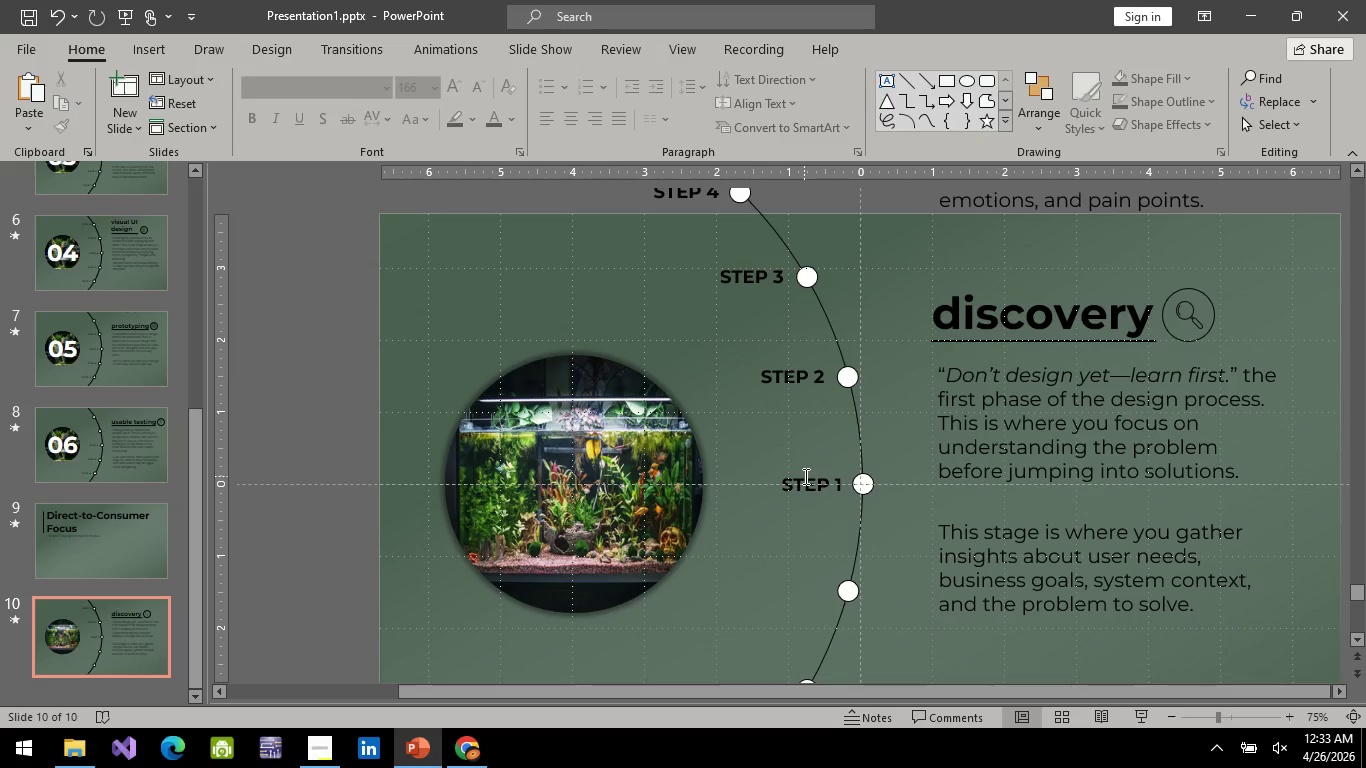 
key(Alt+AltLeft)
 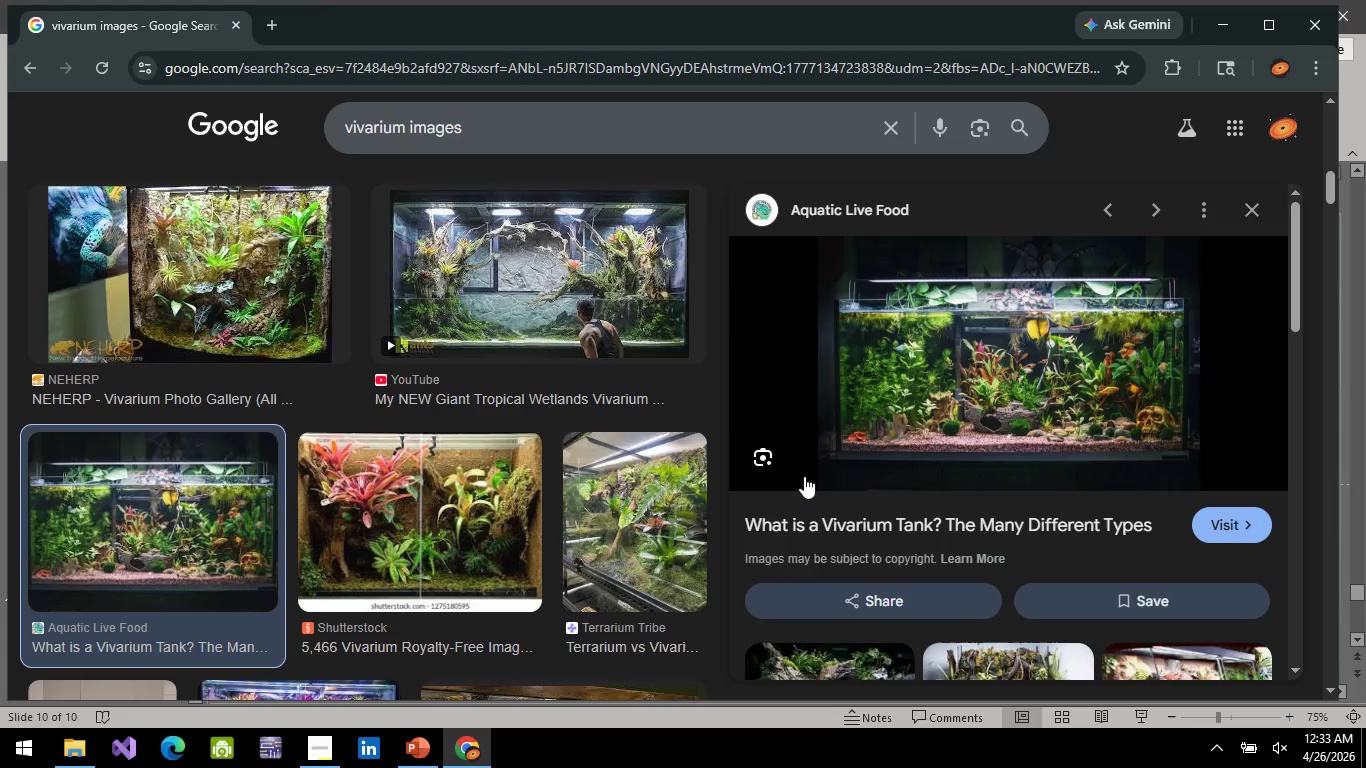 
key(Alt+Tab)
 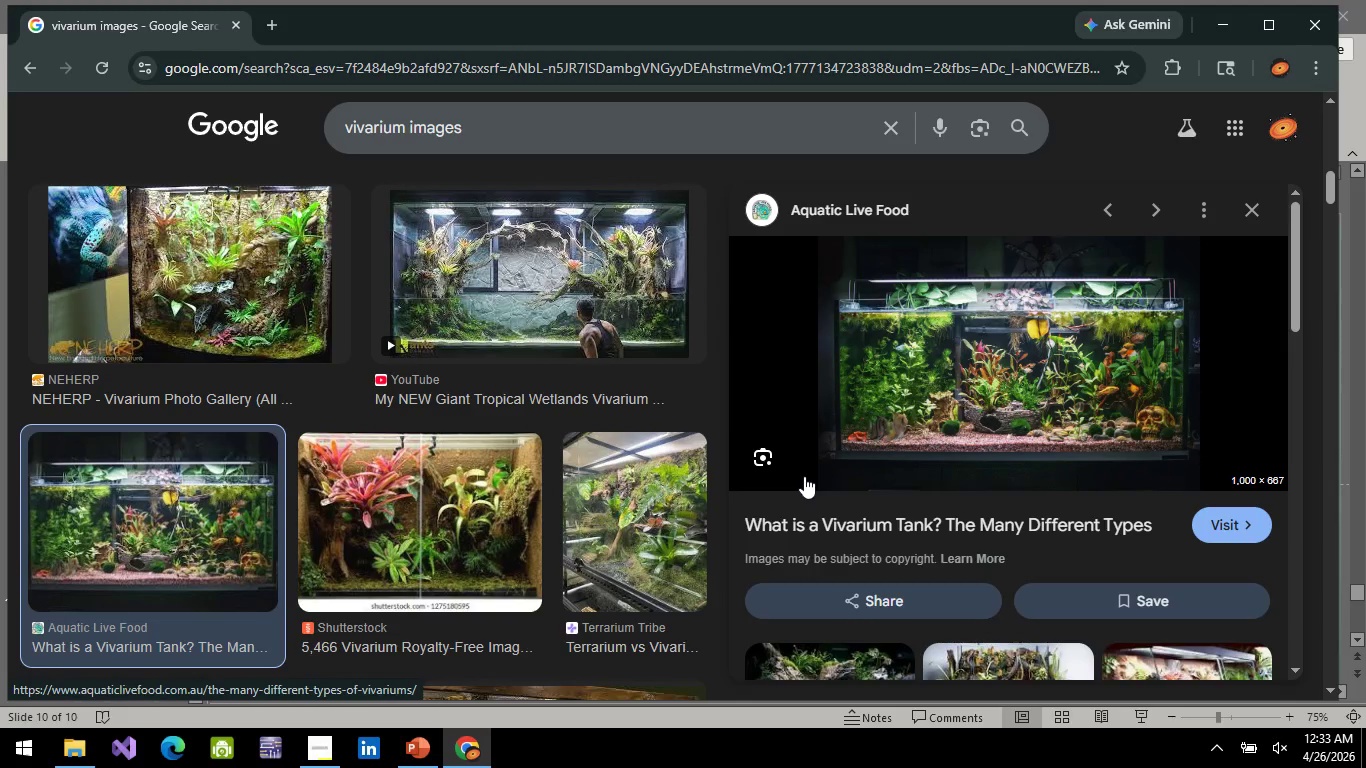 
key(Alt+AltLeft)
 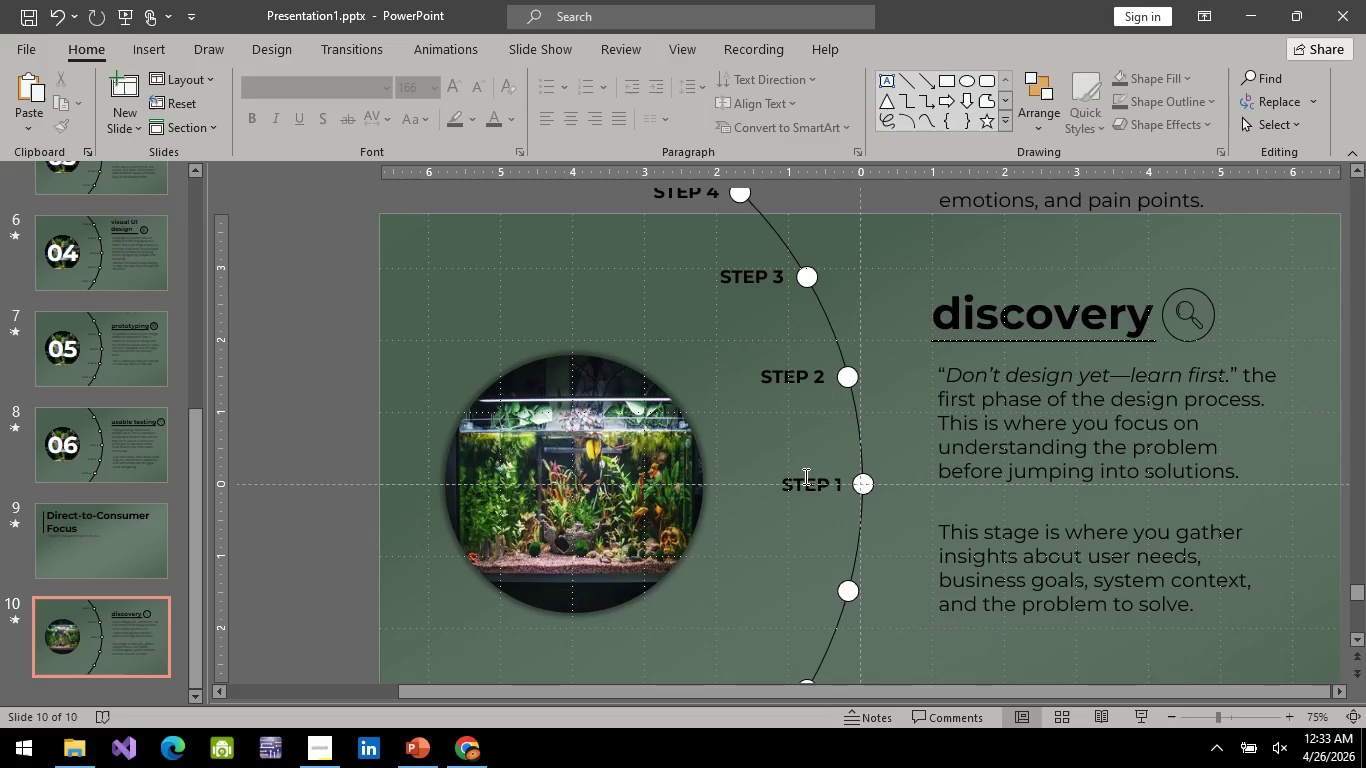 
key(Alt+Tab)
 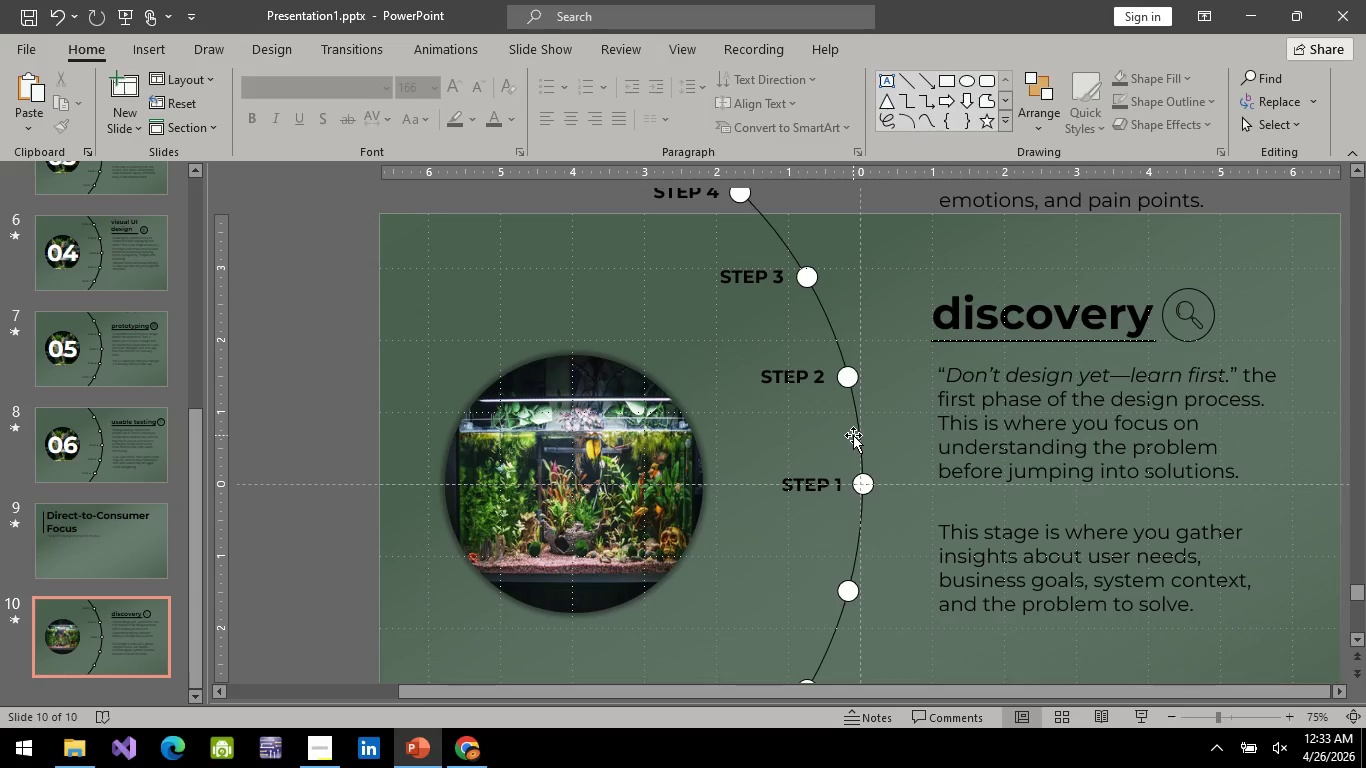 
left_click([466, 248])
 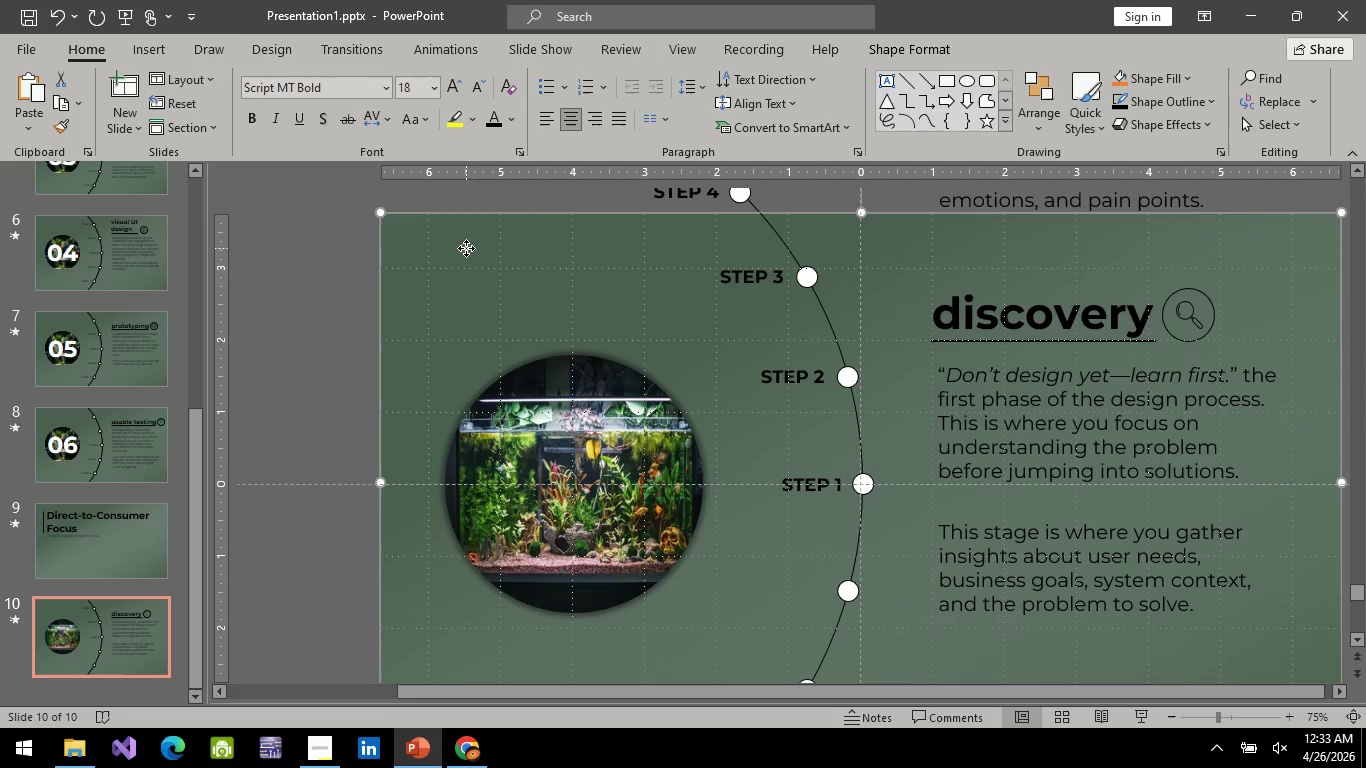 
right_click([466, 248])
 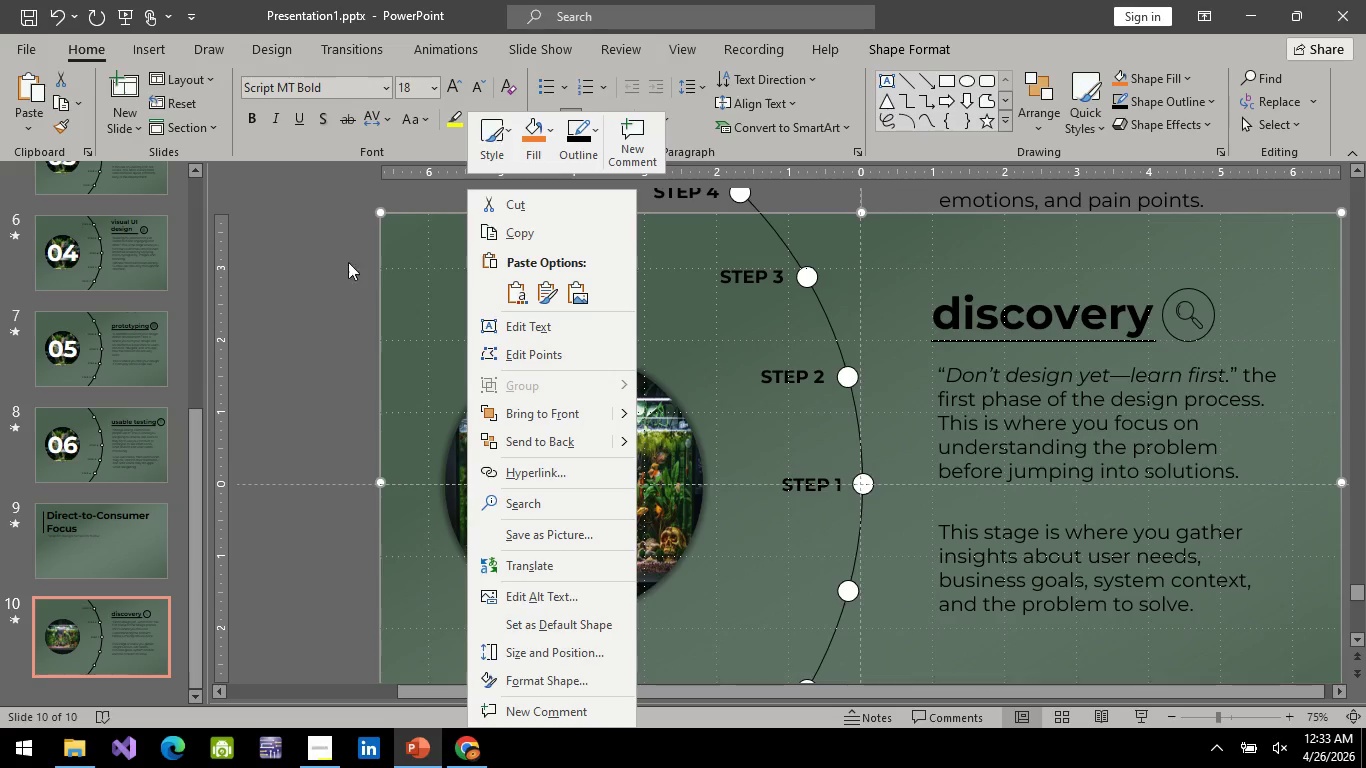 
right_click([318, 269])
 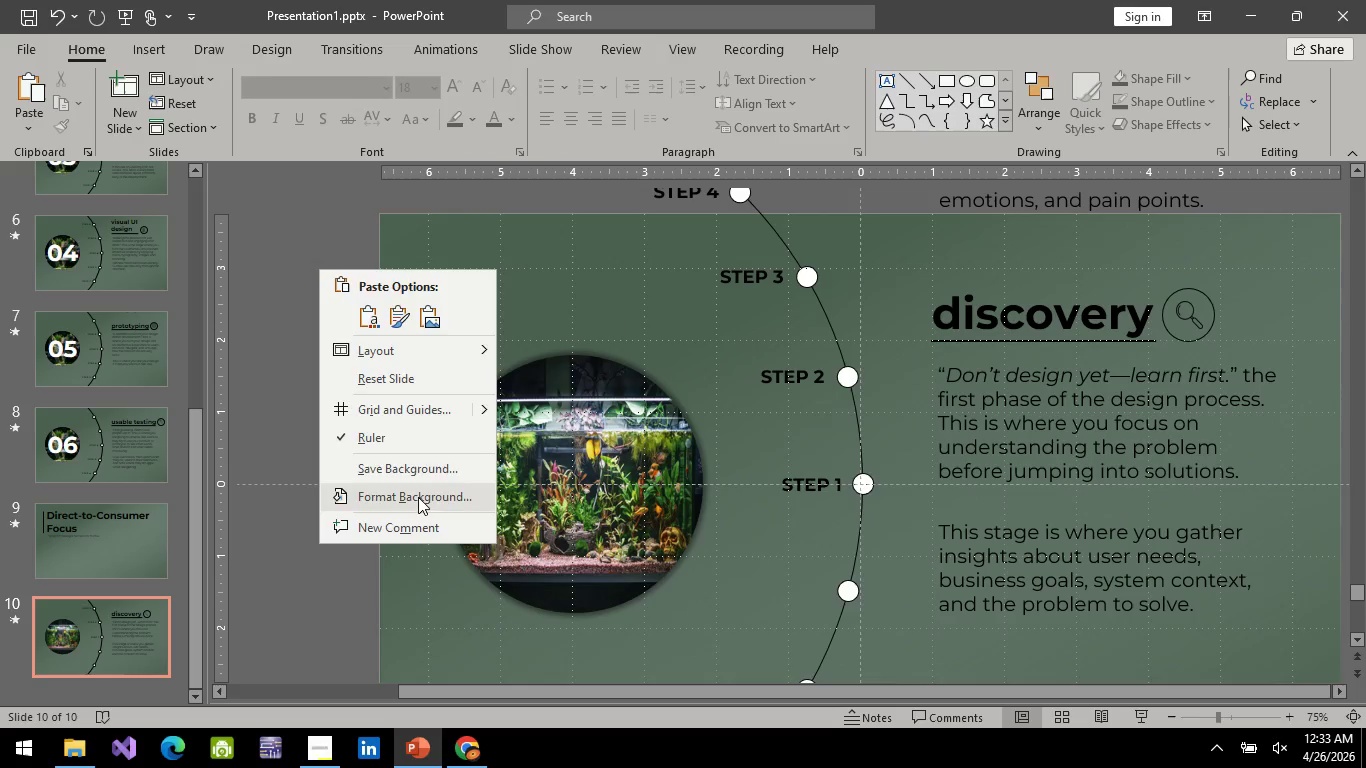 
left_click([418, 497])
 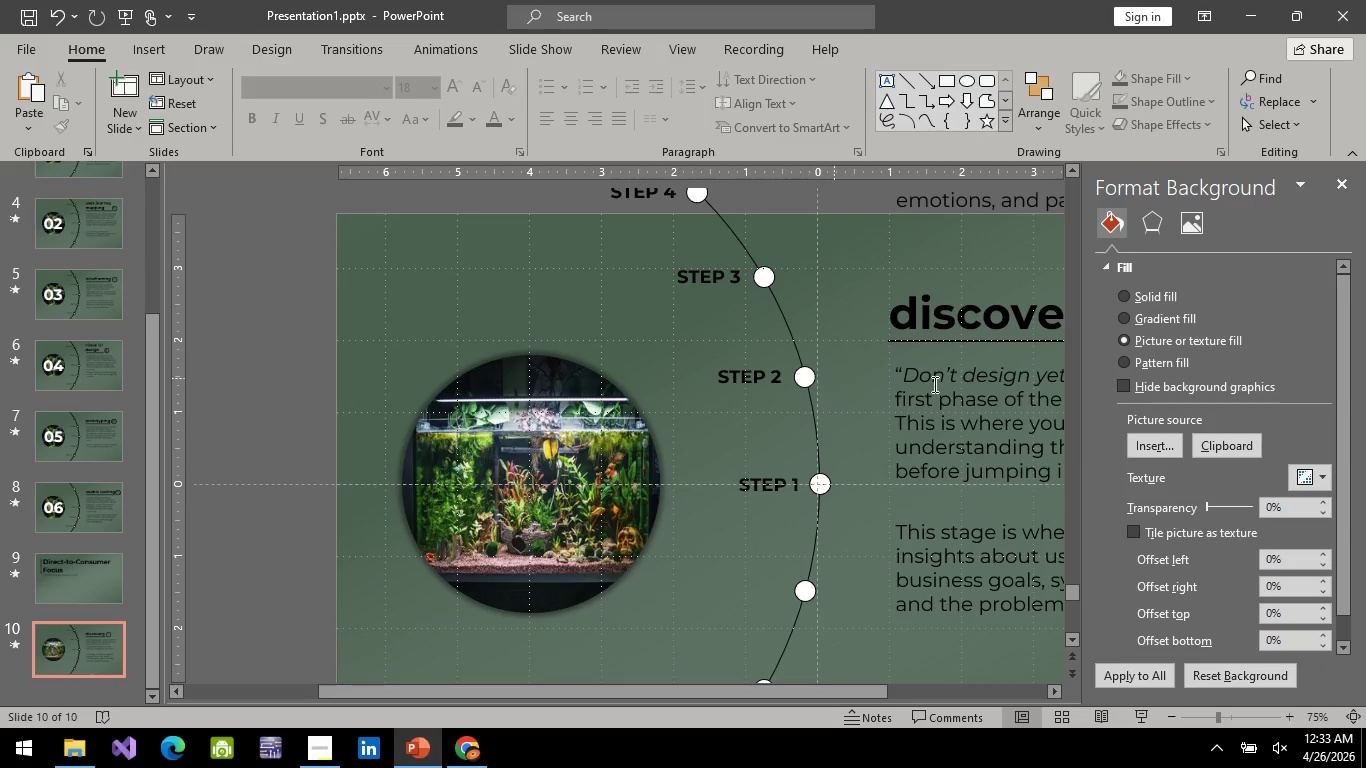 
scroll: coordinate [1165, 502], scroll_direction: down, amount: 4.0
 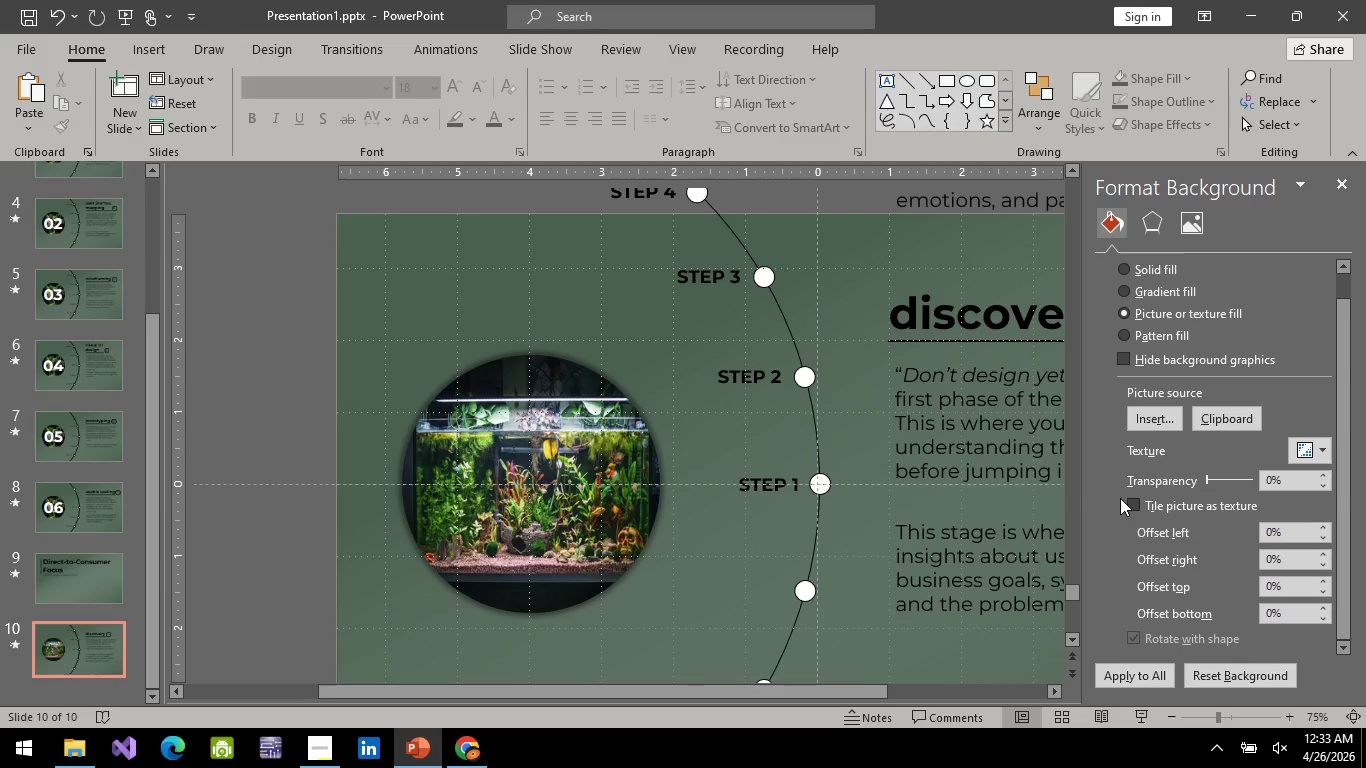 
wait(8.03)
 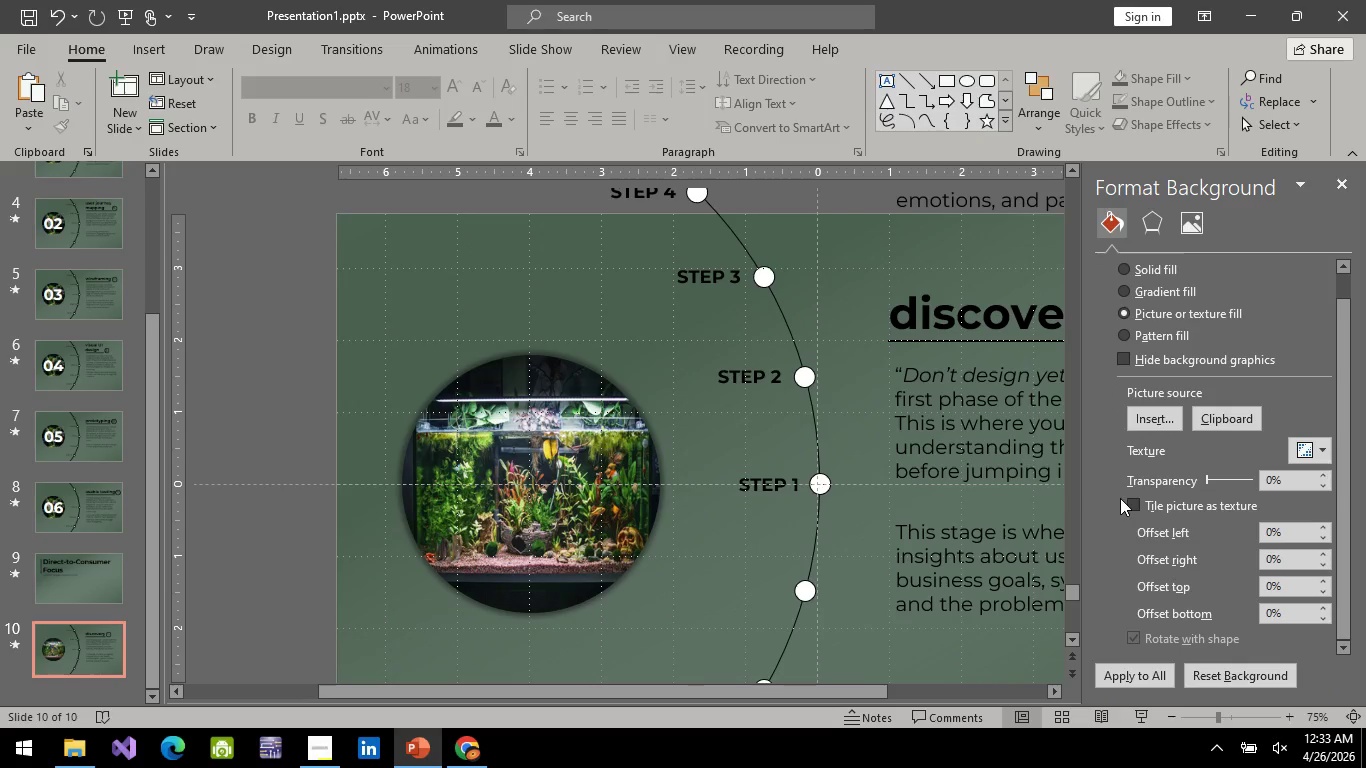 
left_click([251, 265])
 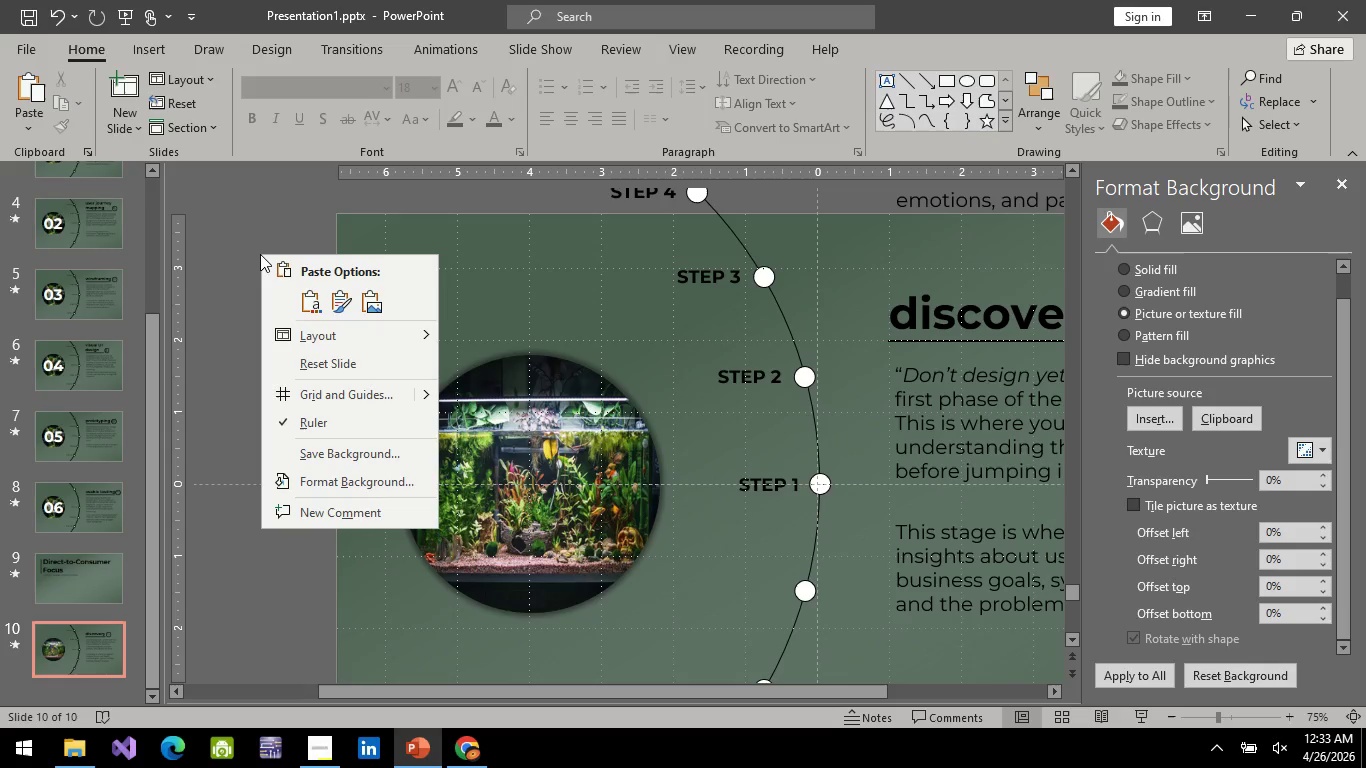 
right_click([260, 254])
 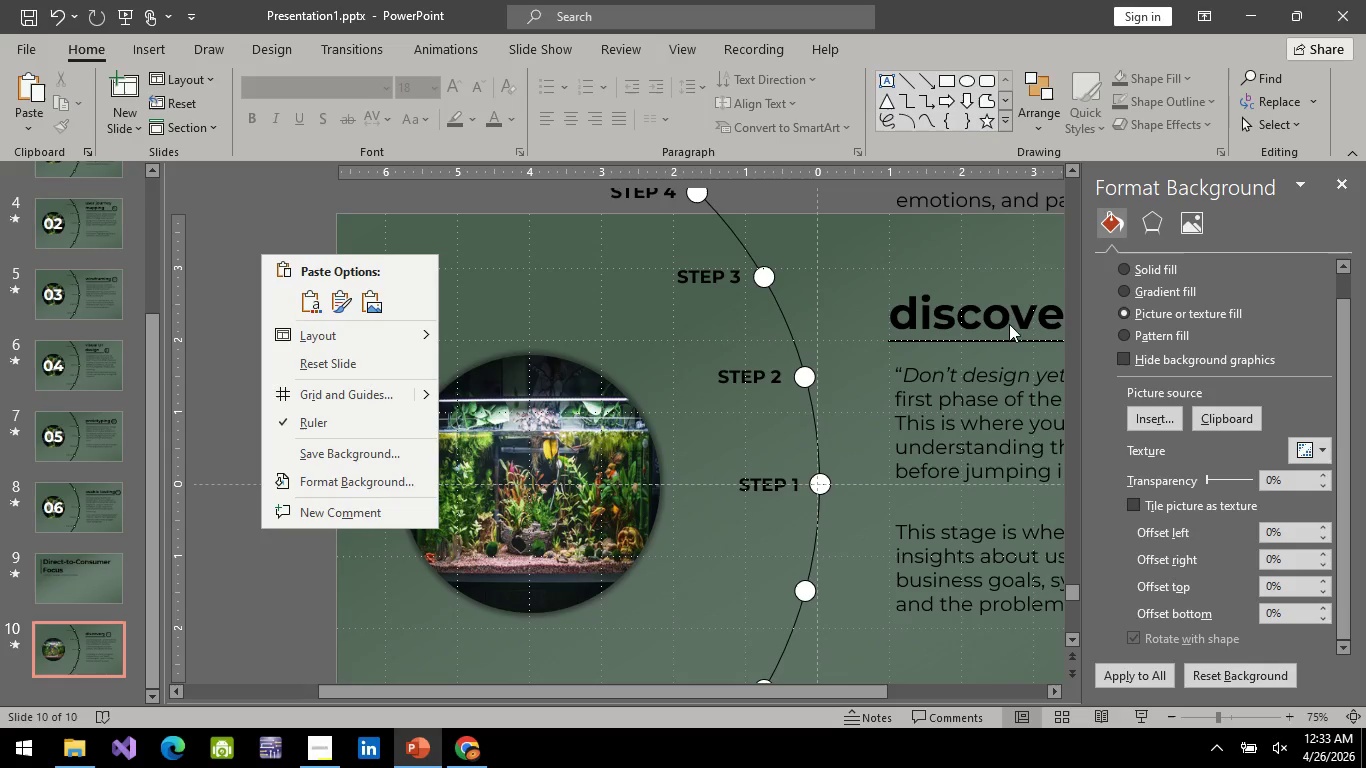 
left_click([1124, 266])
 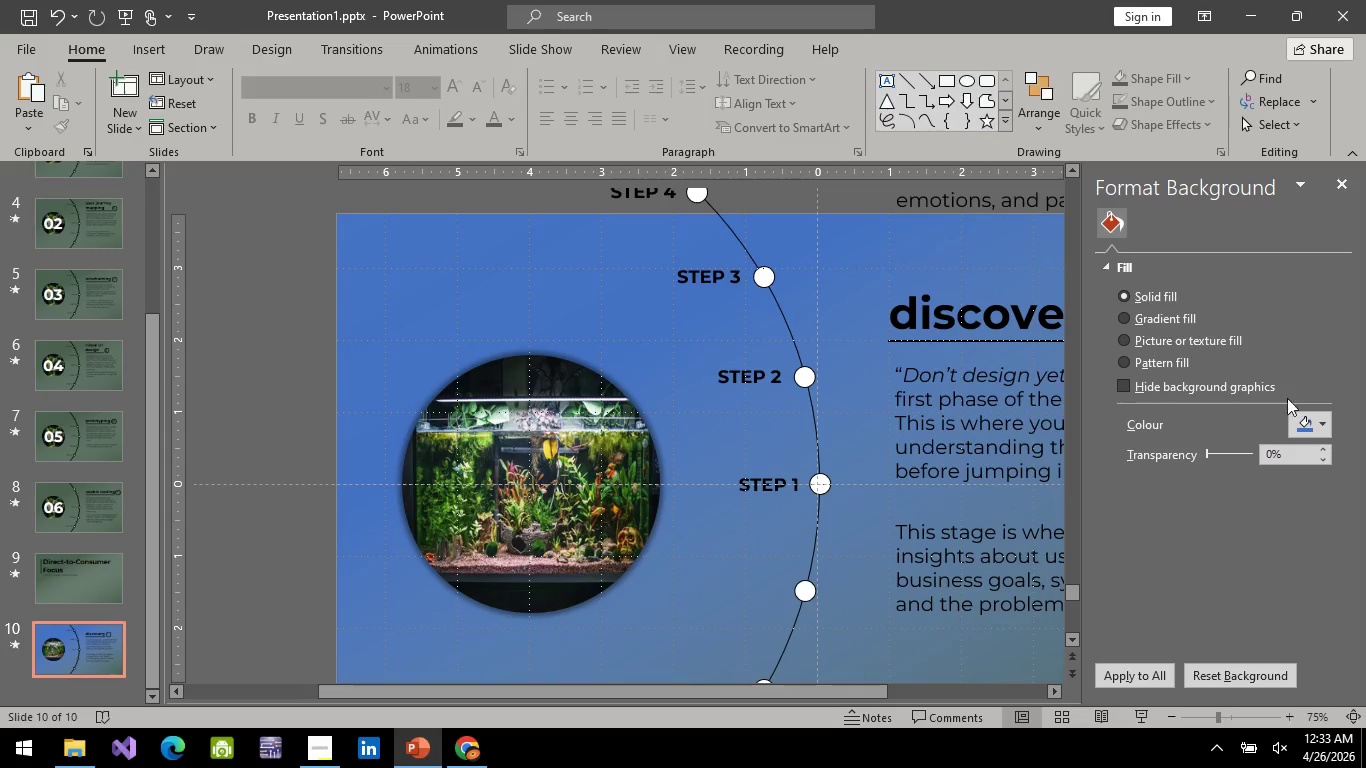 
left_click([1318, 416])
 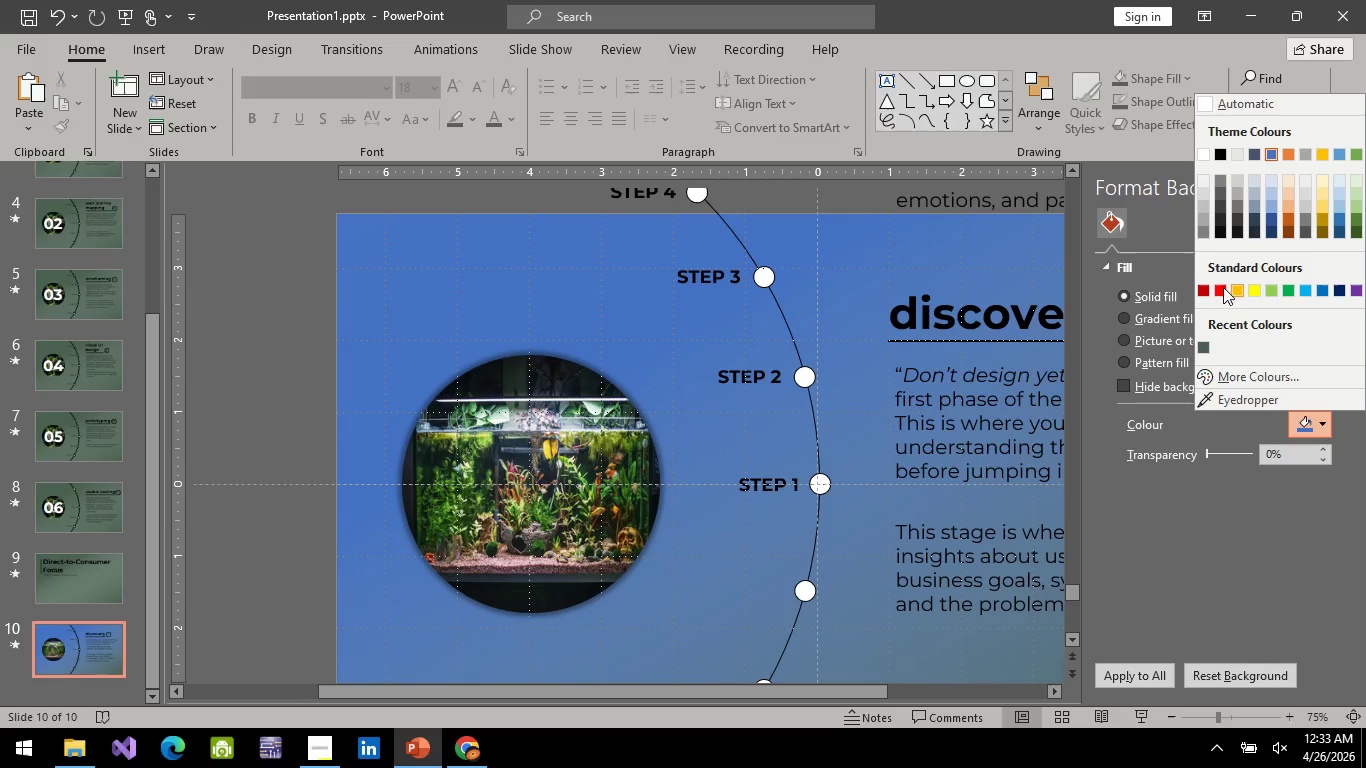 
left_click([1201, 287])
 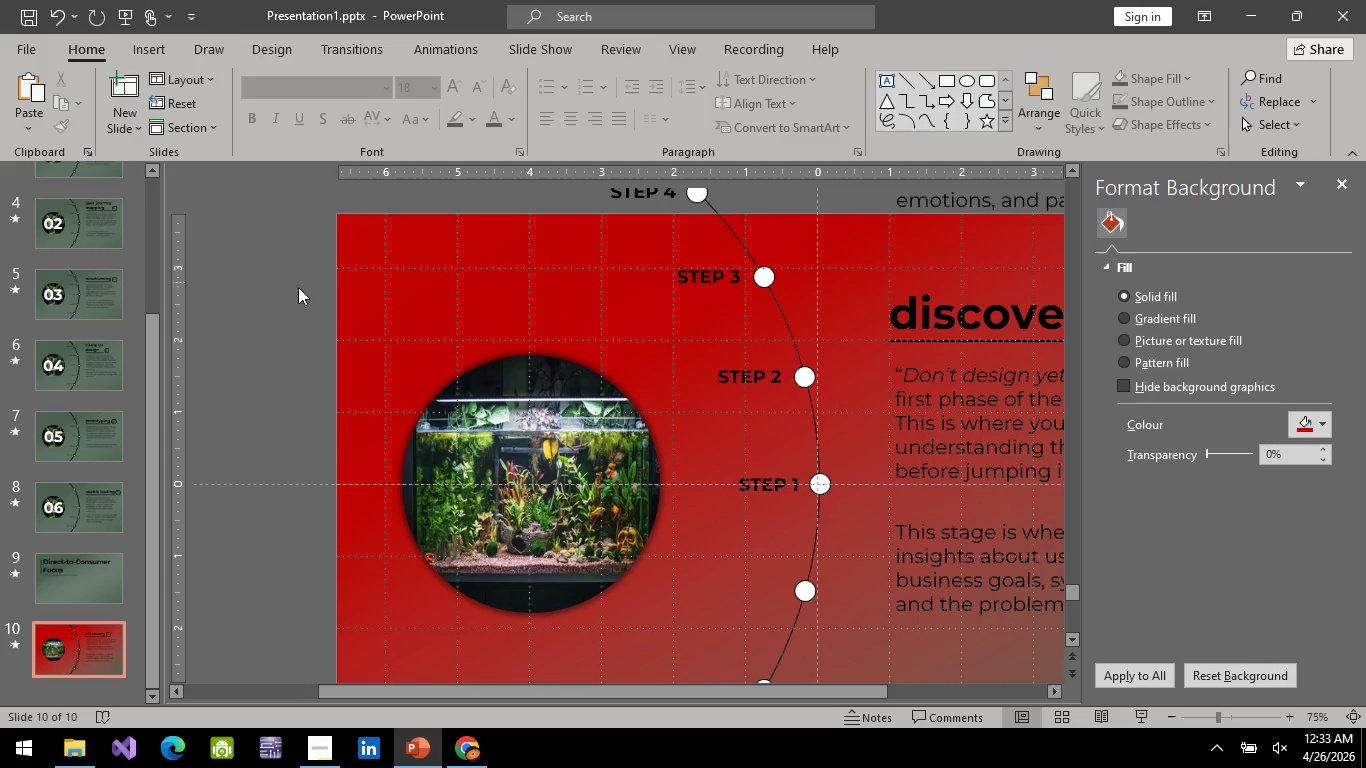 
left_click([277, 291])
 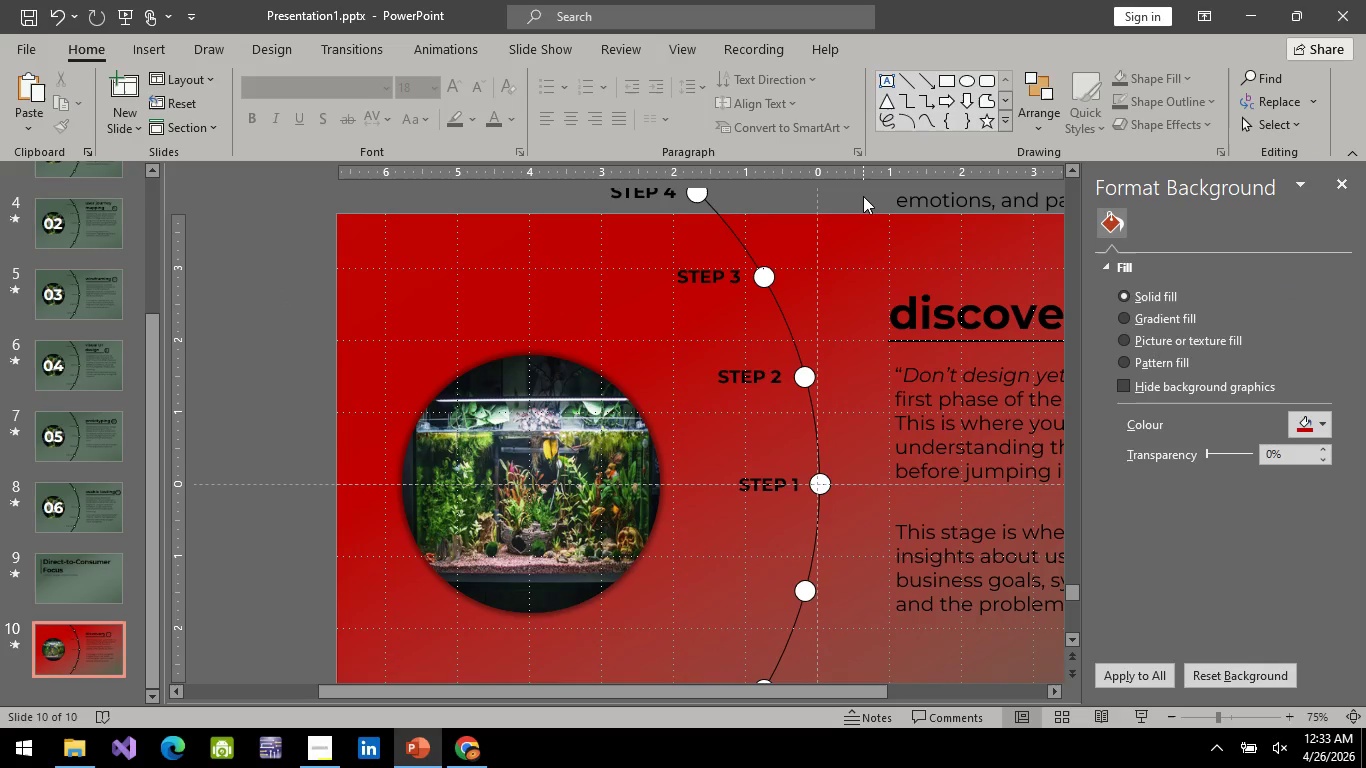 
left_click([863, 194])
 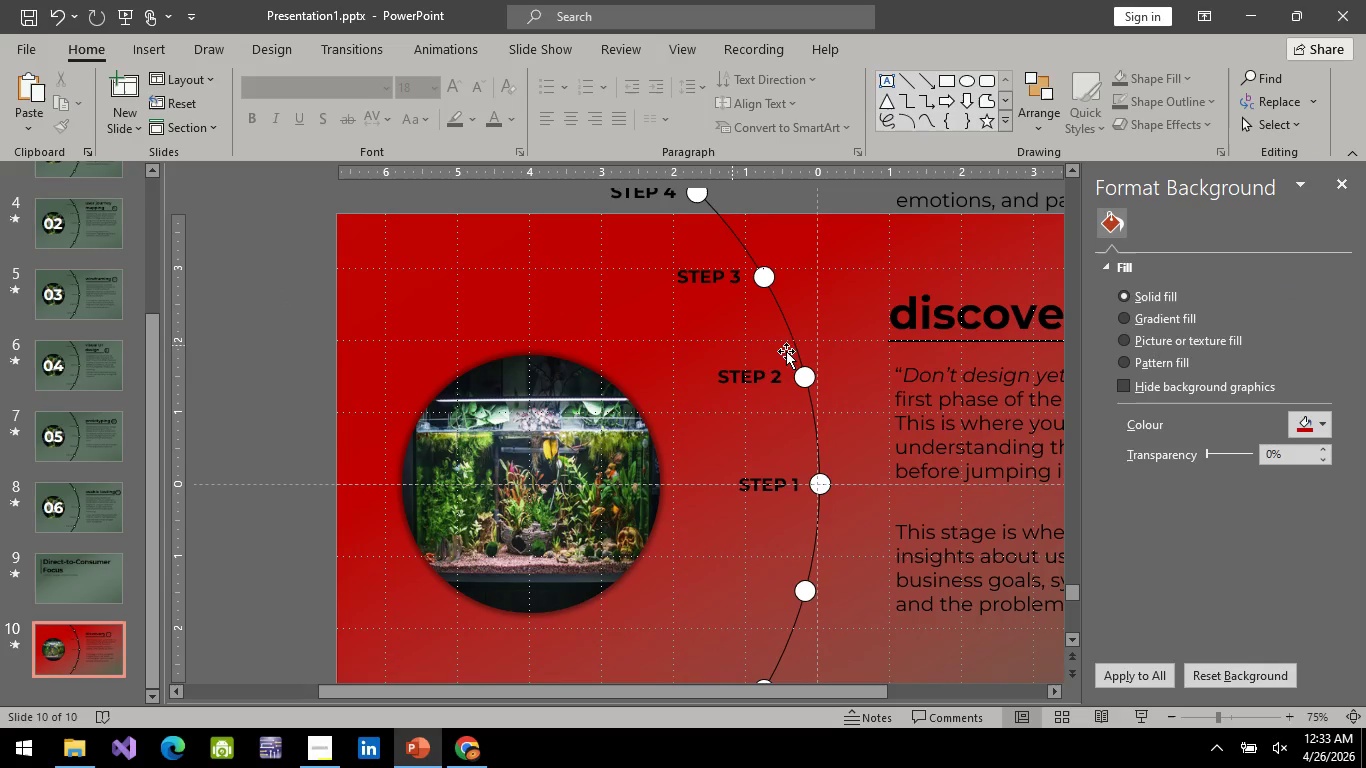 
key(Control+ControlLeft)
 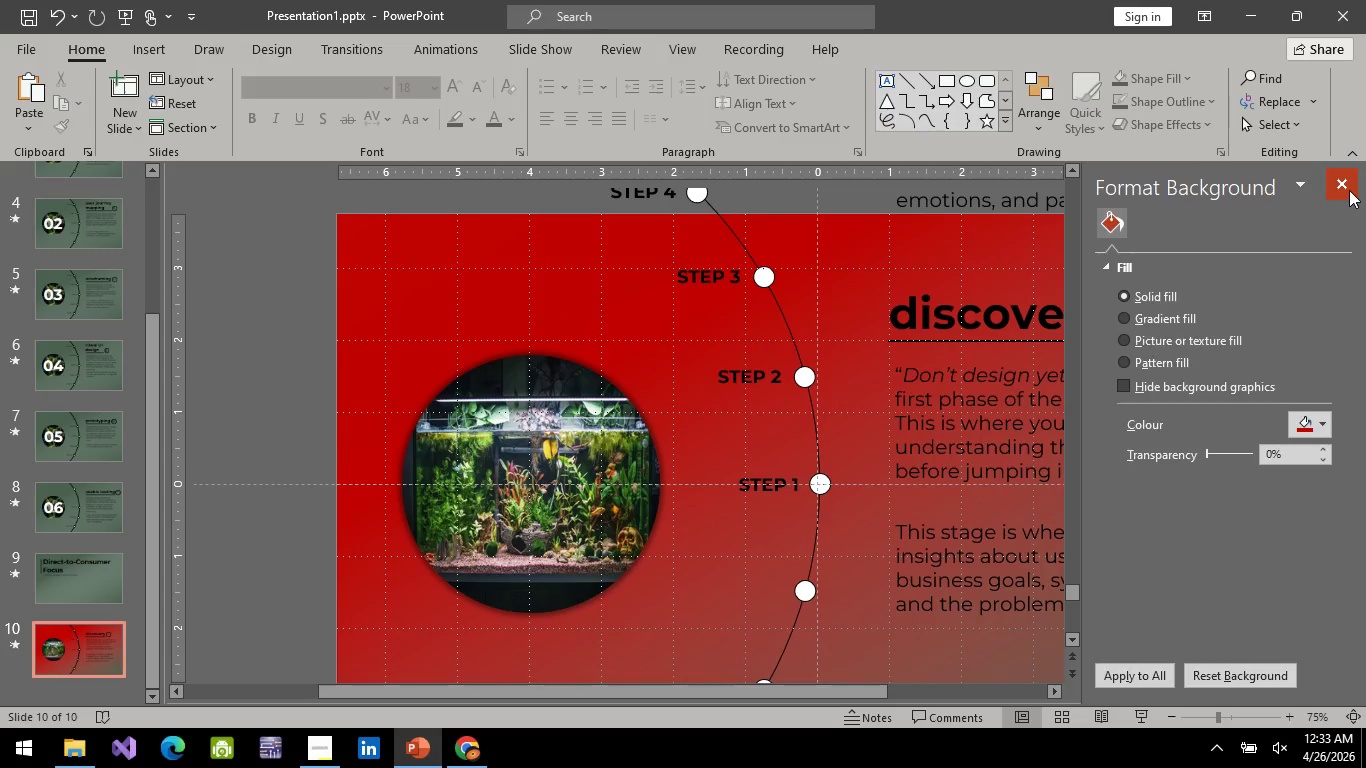 
left_click([1349, 190])
 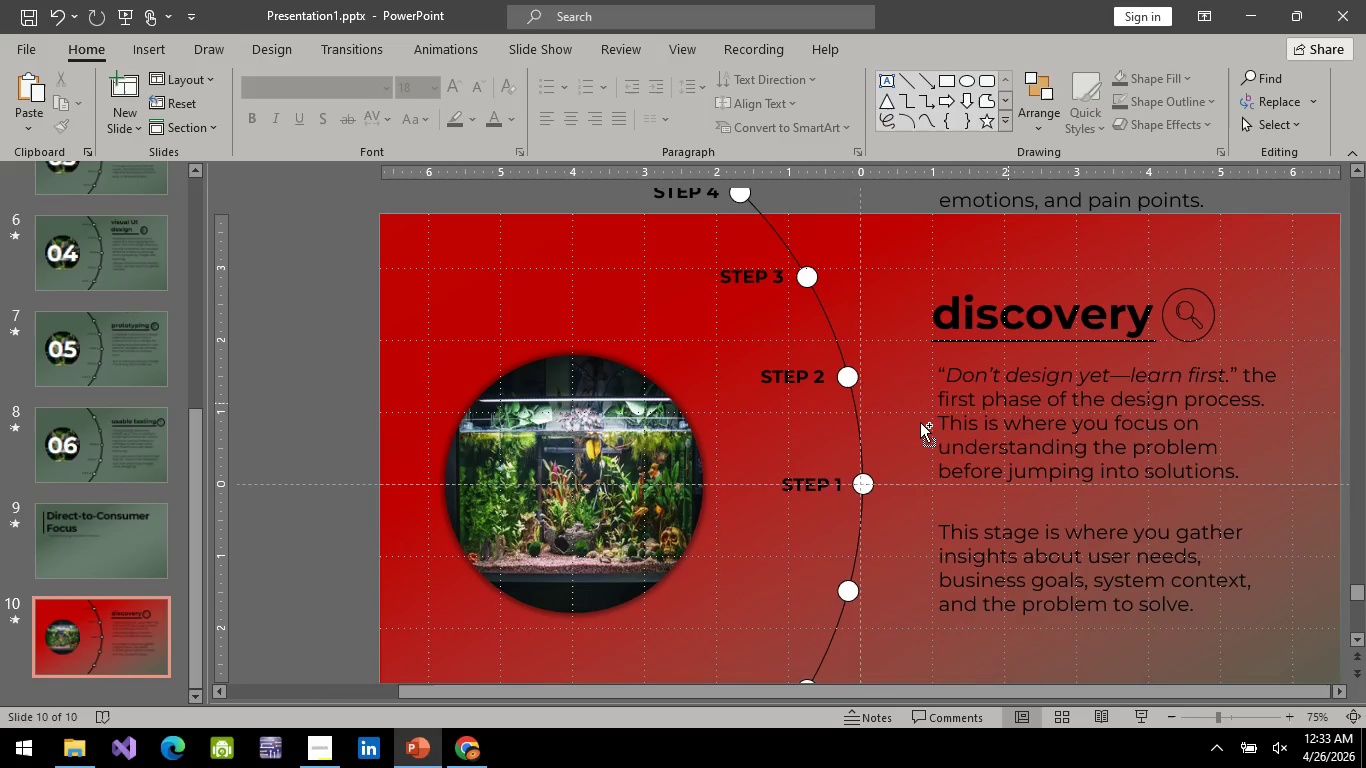 
hold_key(key=ControlLeft, duration=0.61)
 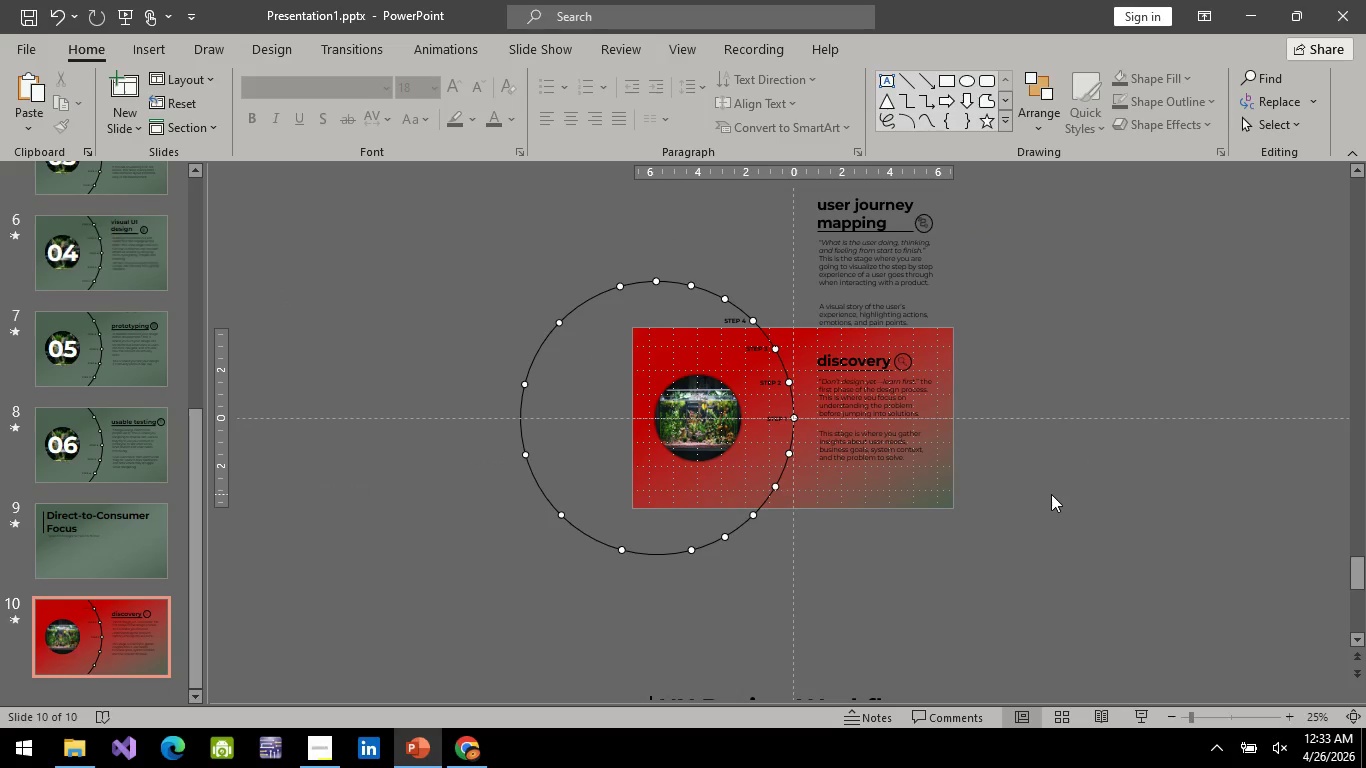 
left_click([1052, 494])
 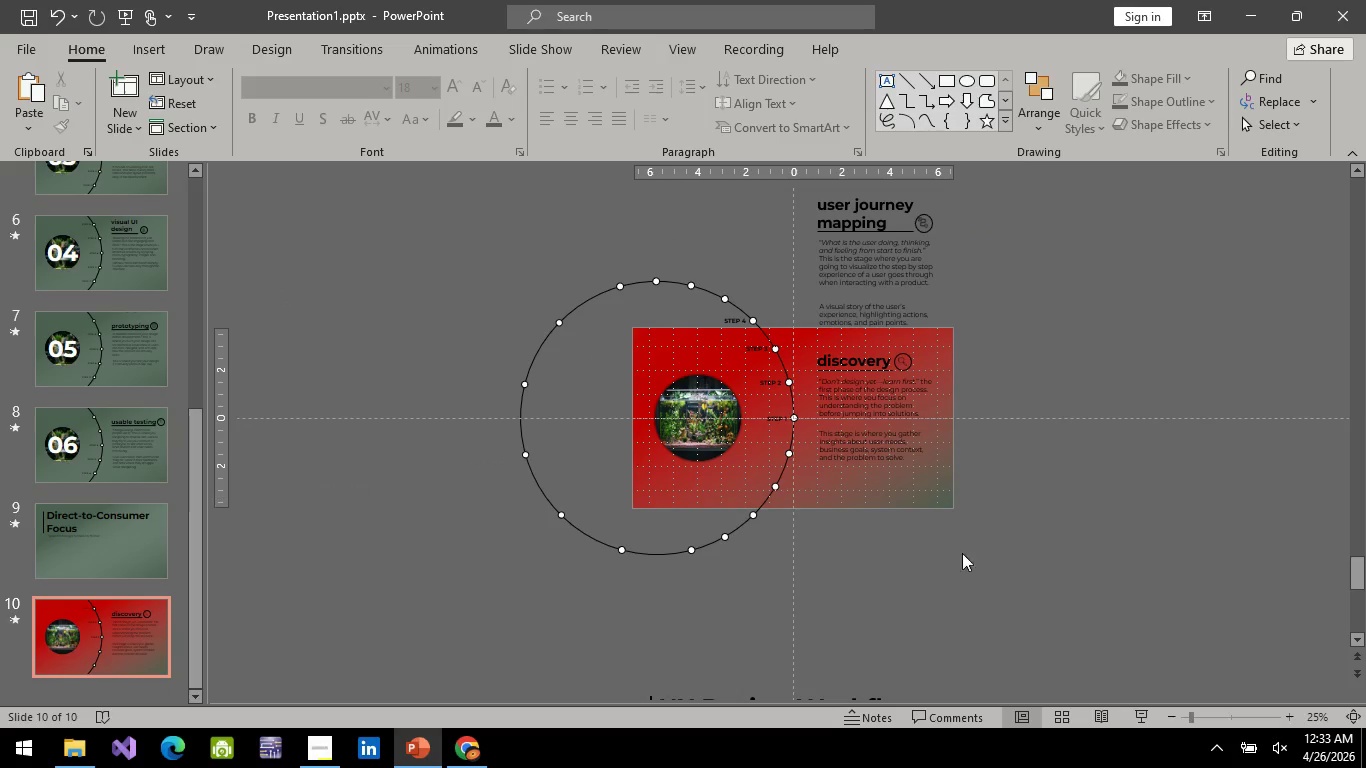 
scroll: coordinate [926, 408], scroll_direction: down, amount: 4.0
 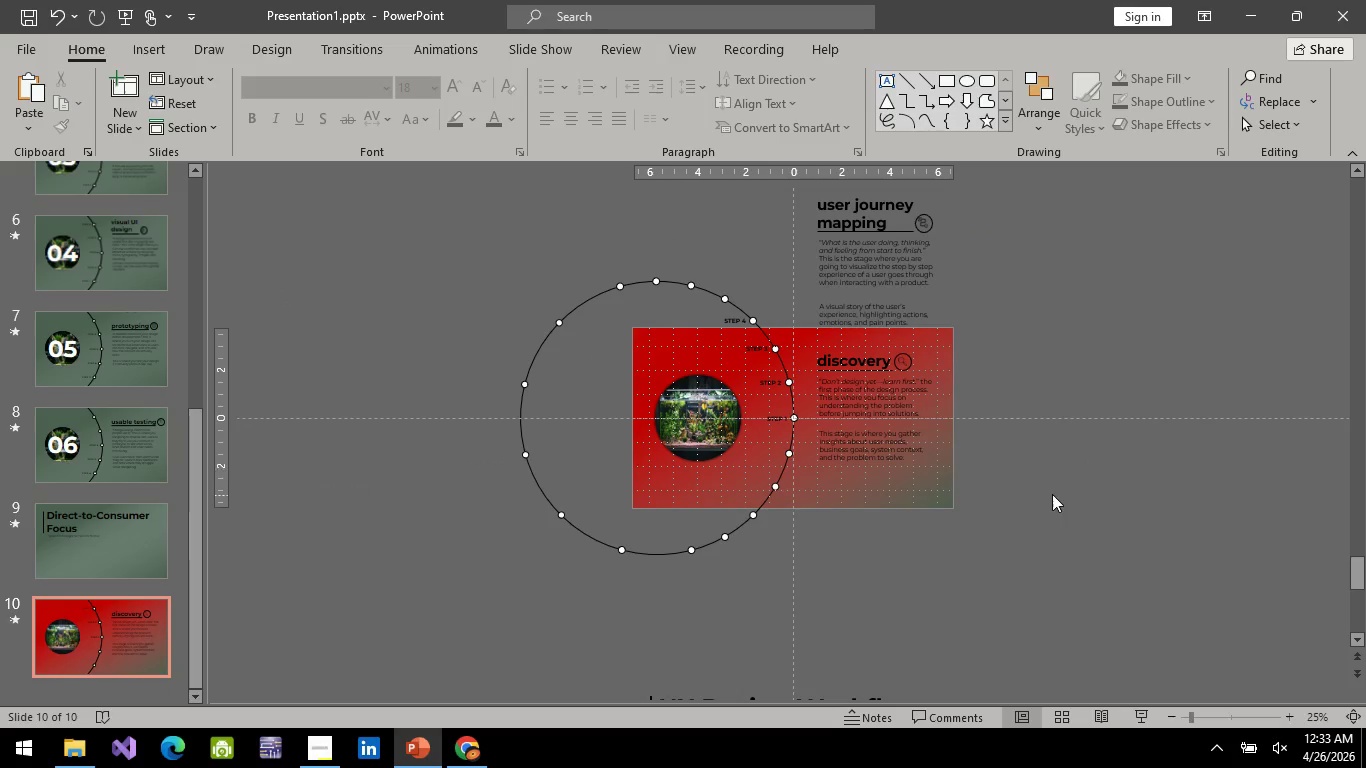 
hold_key(key=ControlLeft, duration=0.41)
scroll: coordinate [959, 524], scroll_direction: none, amount: 0.0
 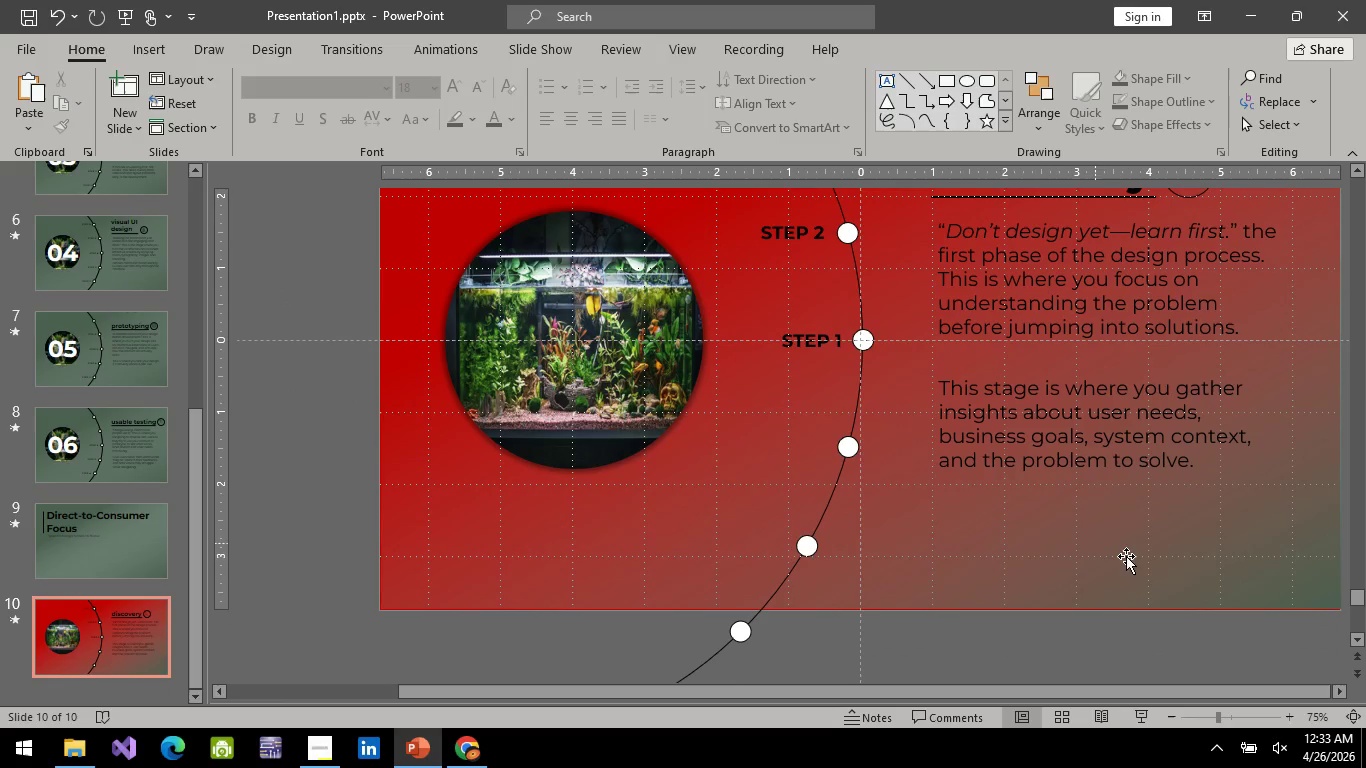 
left_click([1129, 557])
 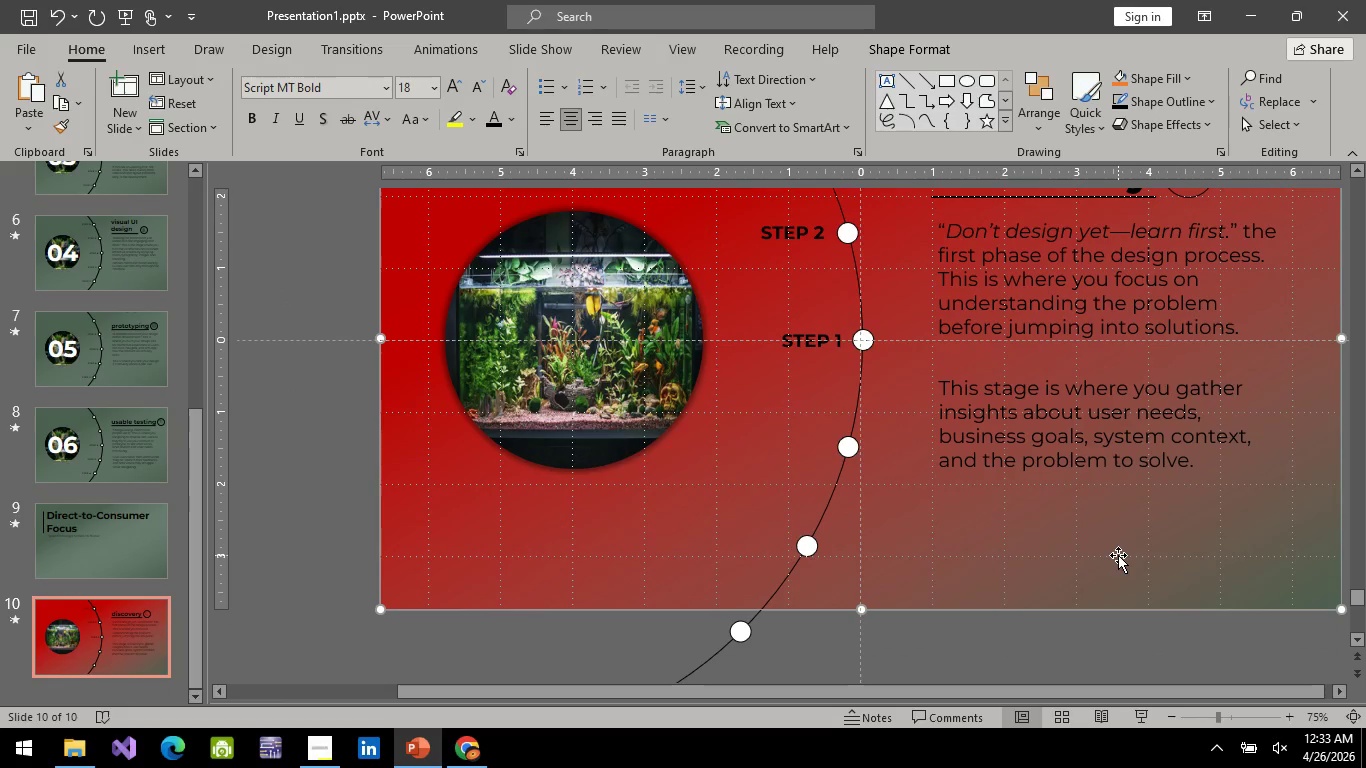 
key(ArrowDown)
 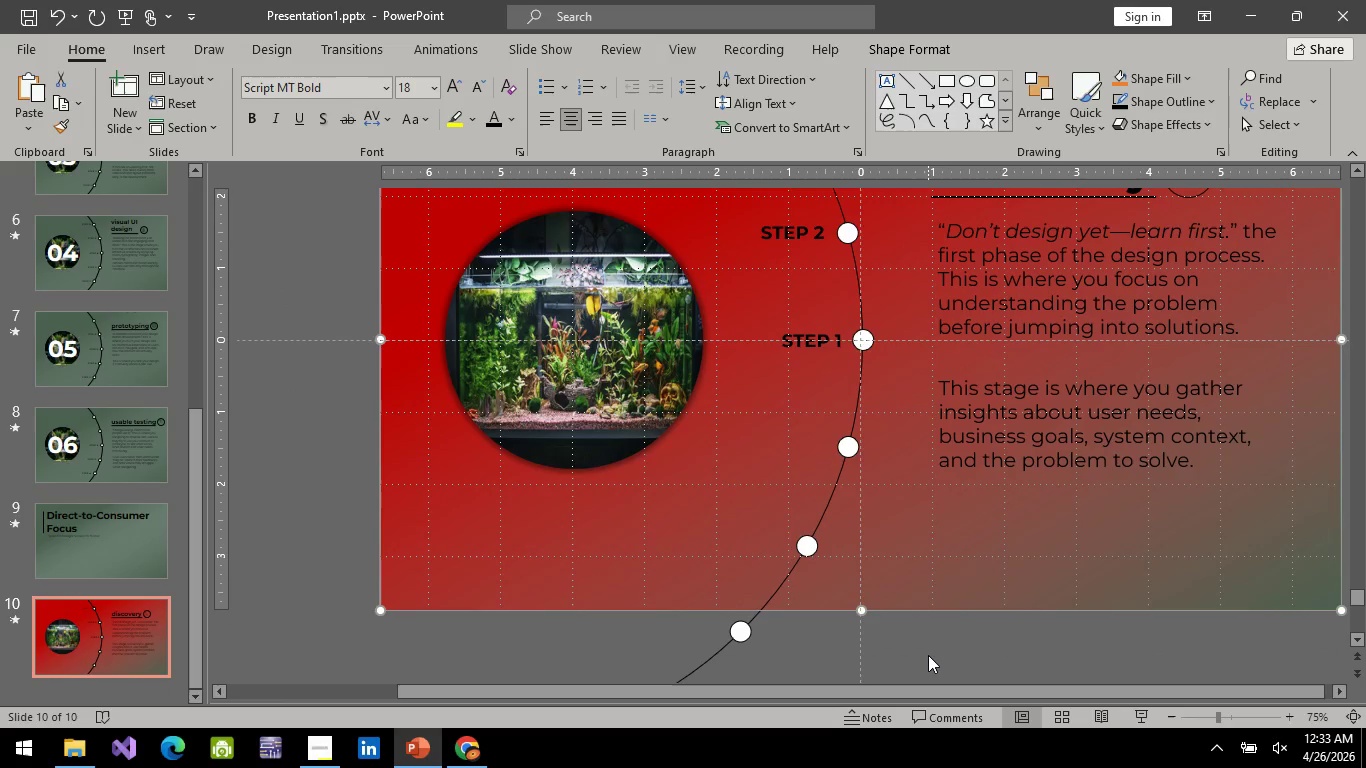 
left_click([928, 655])
 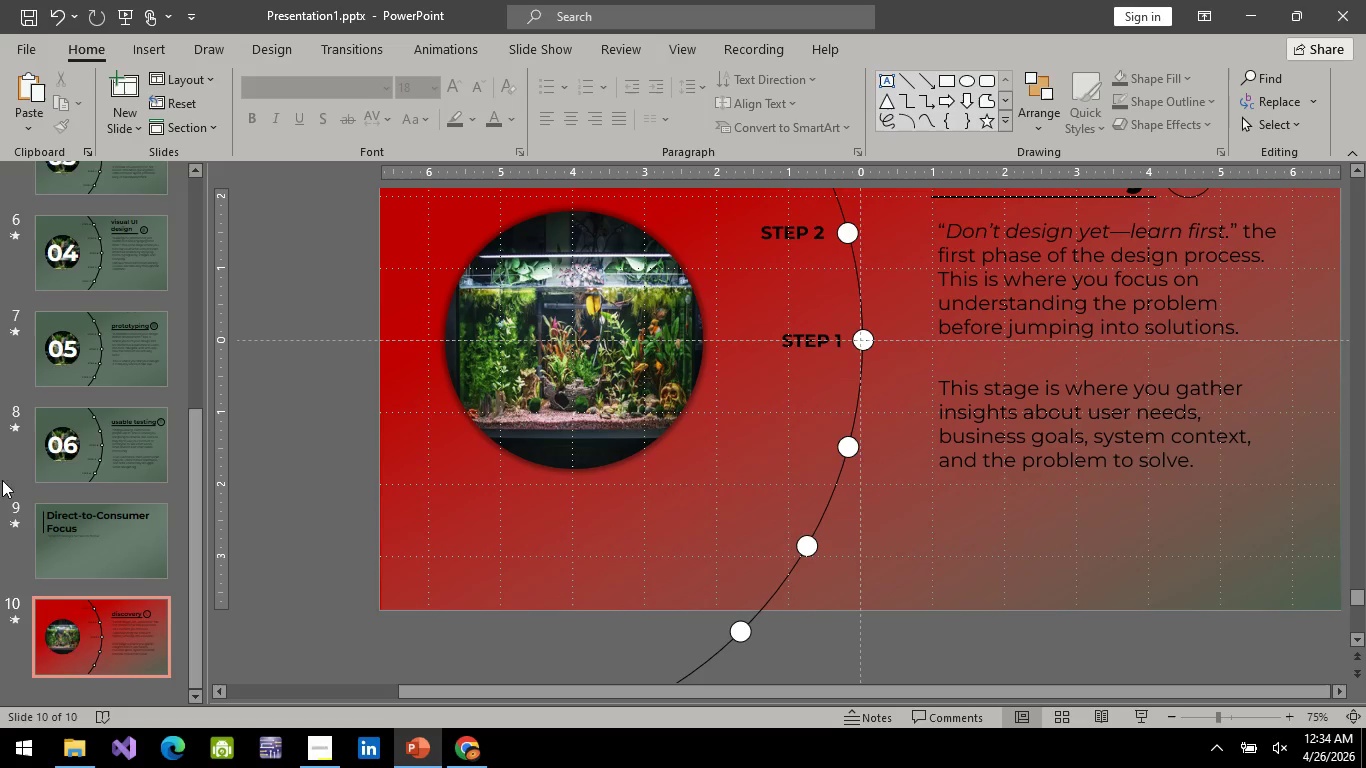 
left_click([66, 322])
 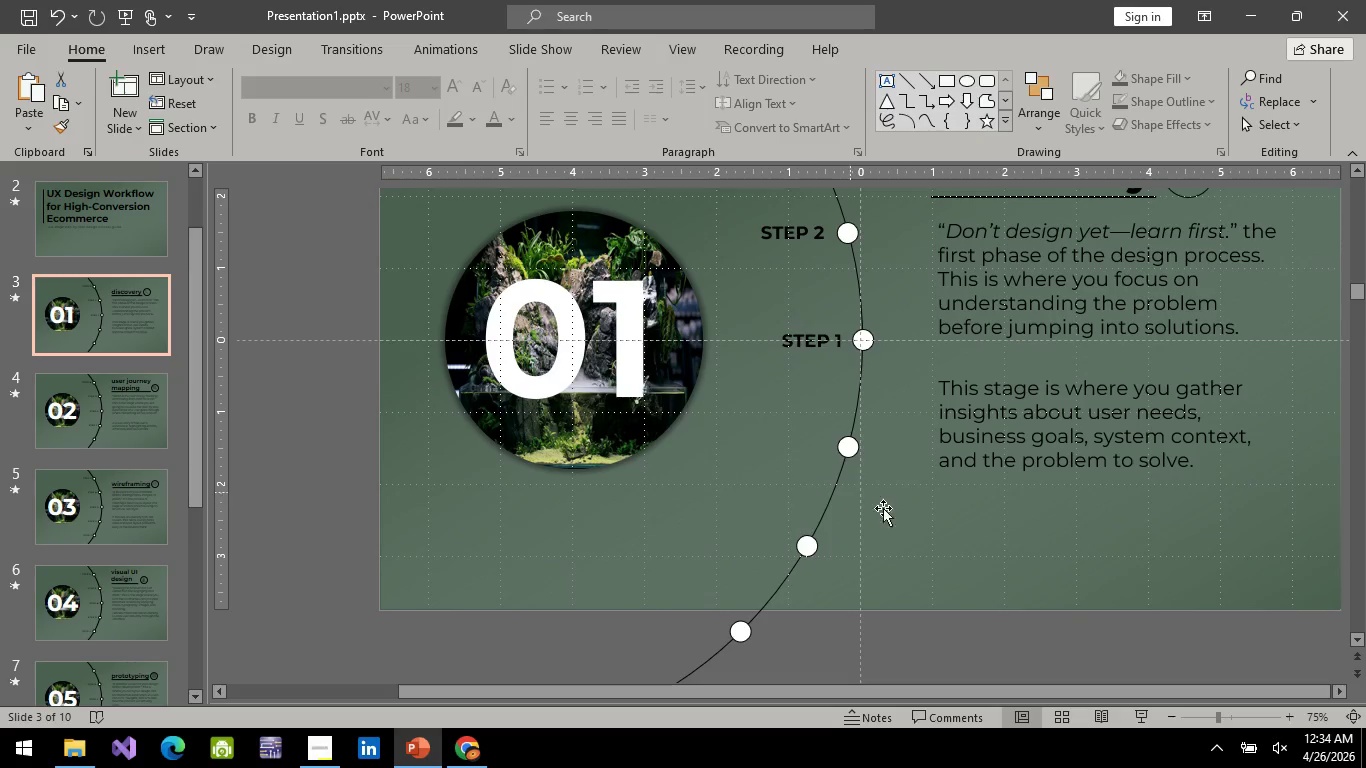 
scroll: coordinate [15, 484], scroll_direction: up, amount: 5.0
 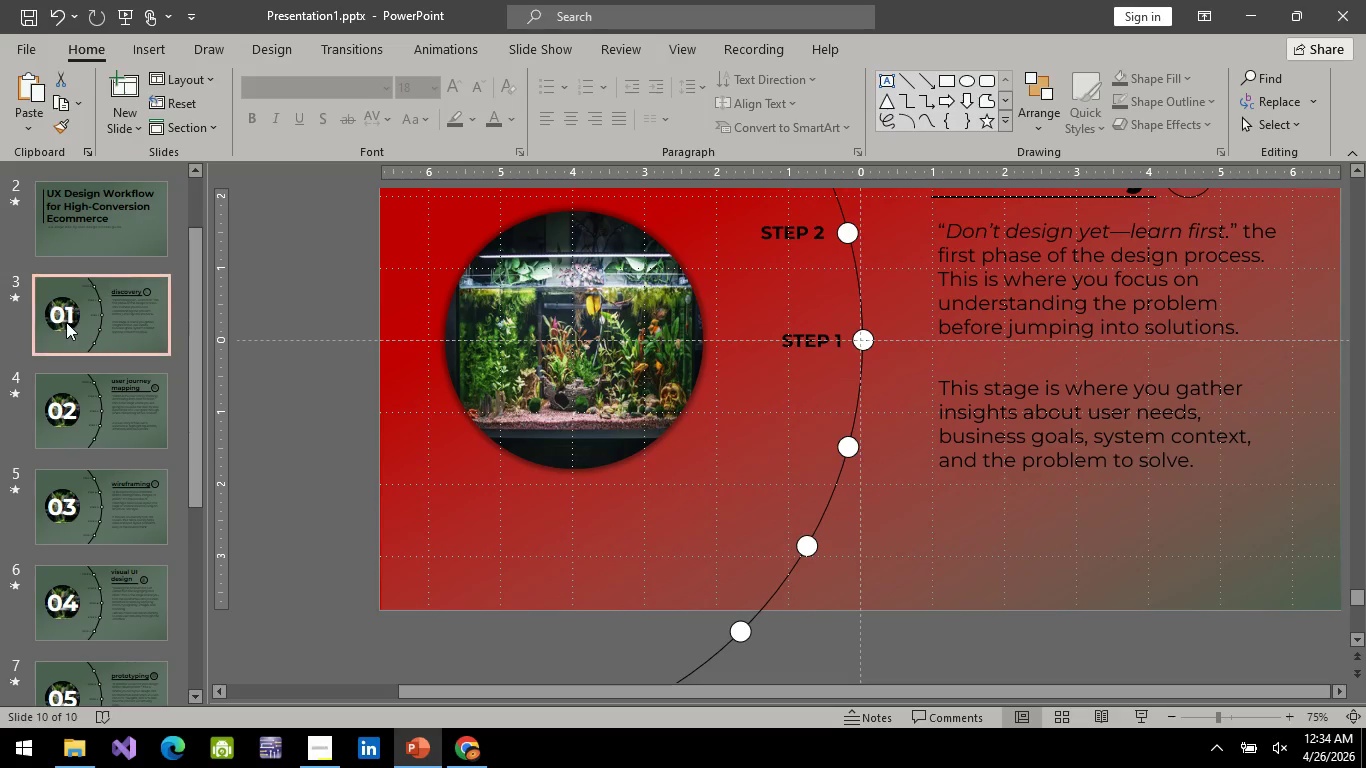 
left_click([933, 527])
 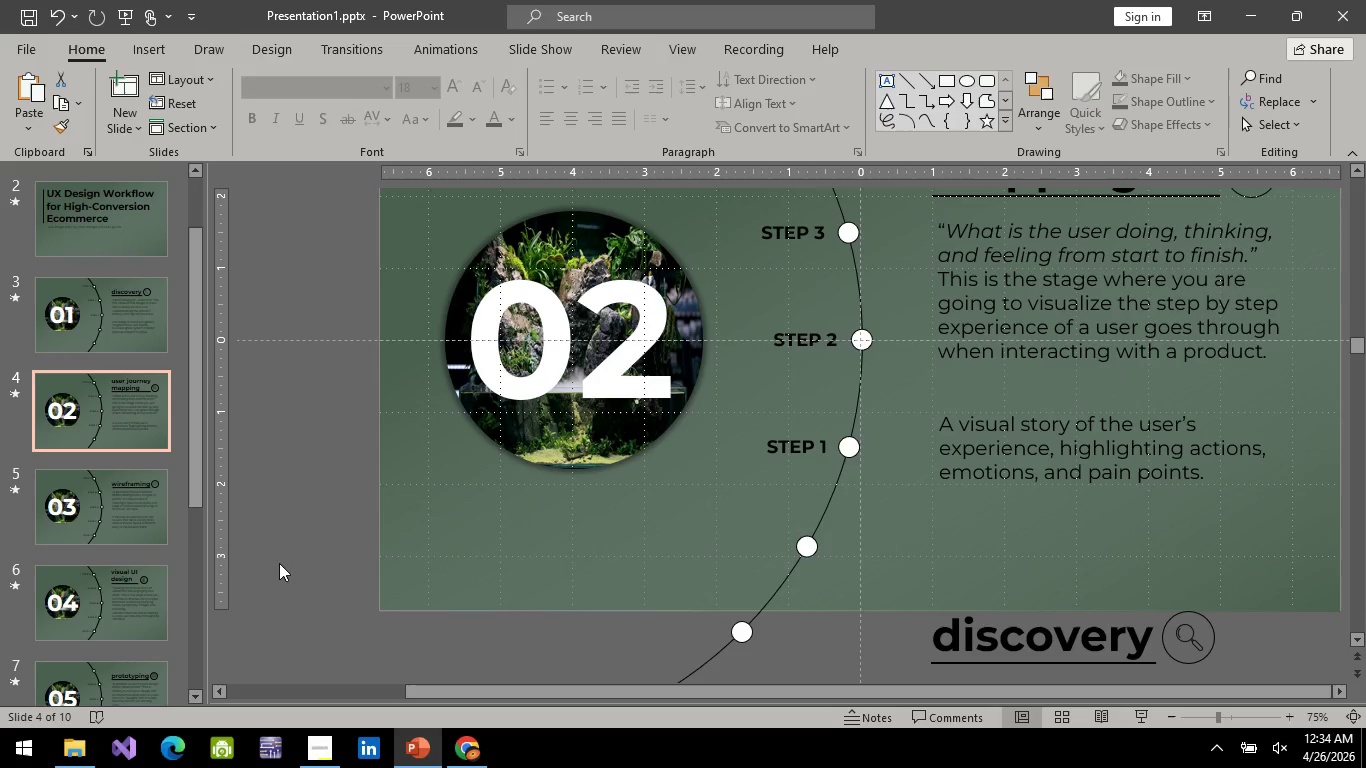 
left_click([294, 531])
 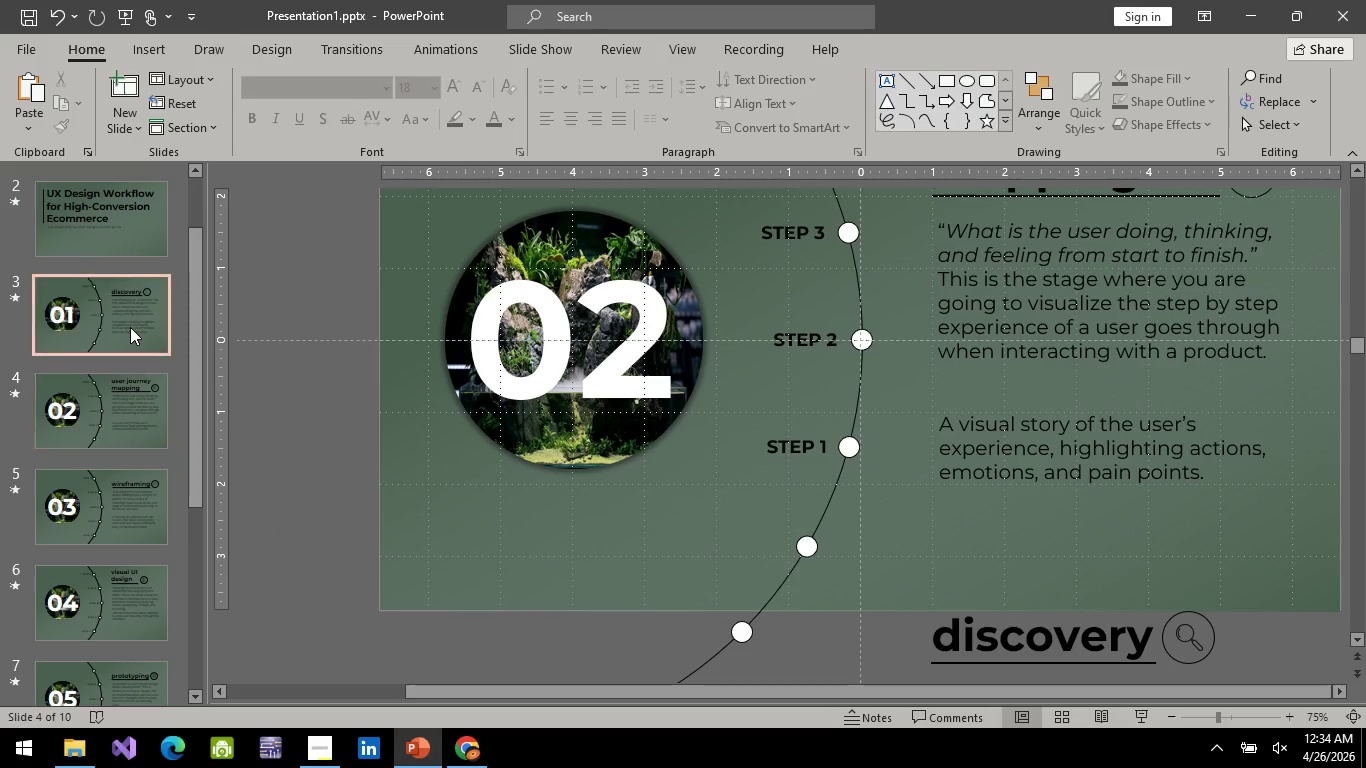 
left_click([130, 327])
 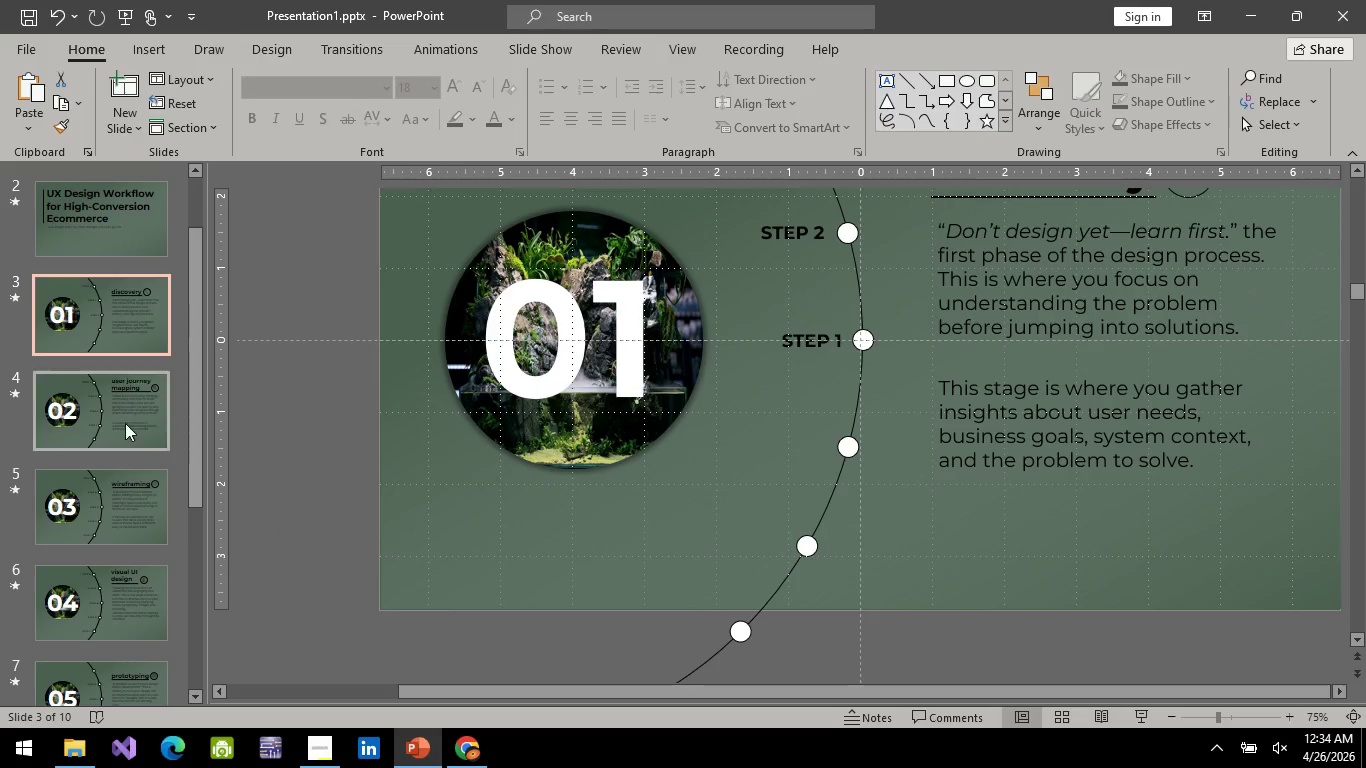 
left_click([125, 425])
 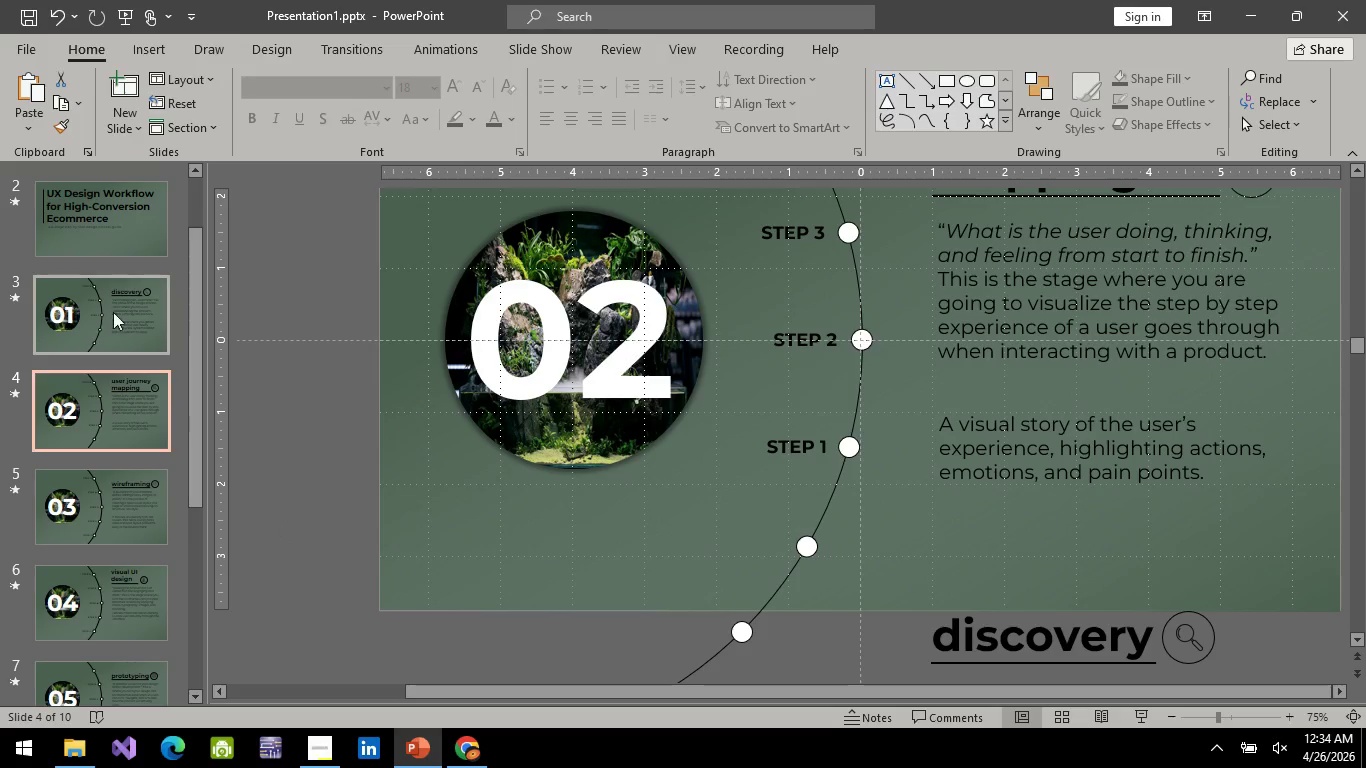 
left_click([116, 300])
 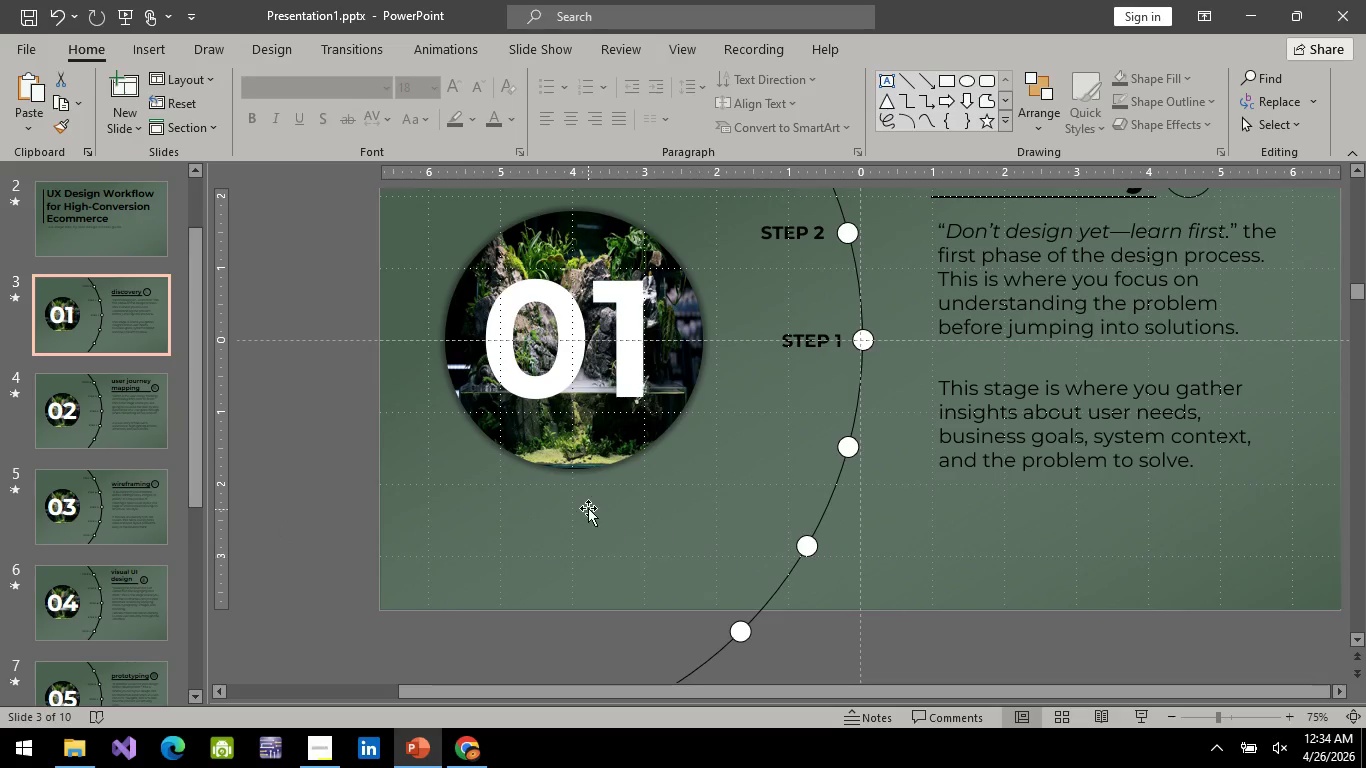 
left_click([588, 508])
 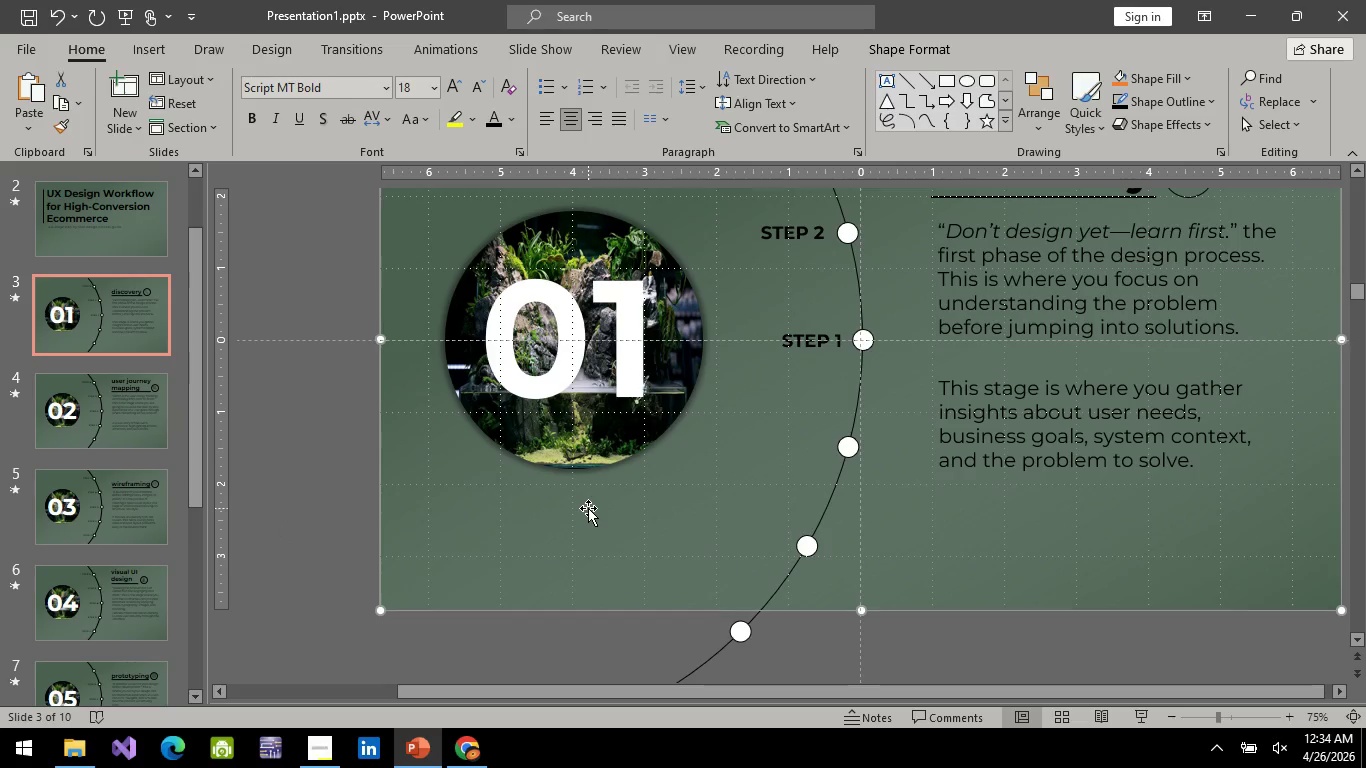 
key(ArrowDown)
 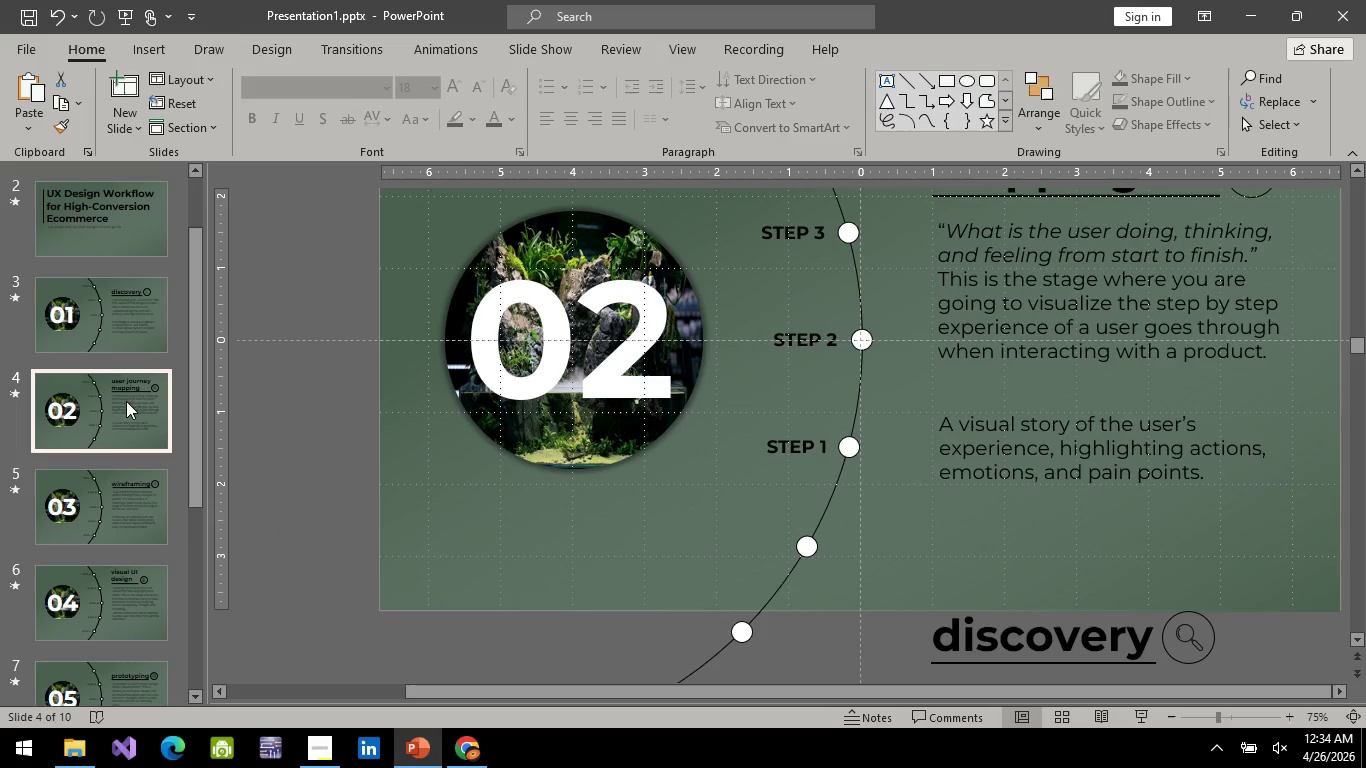 
left_click([123, 320])
 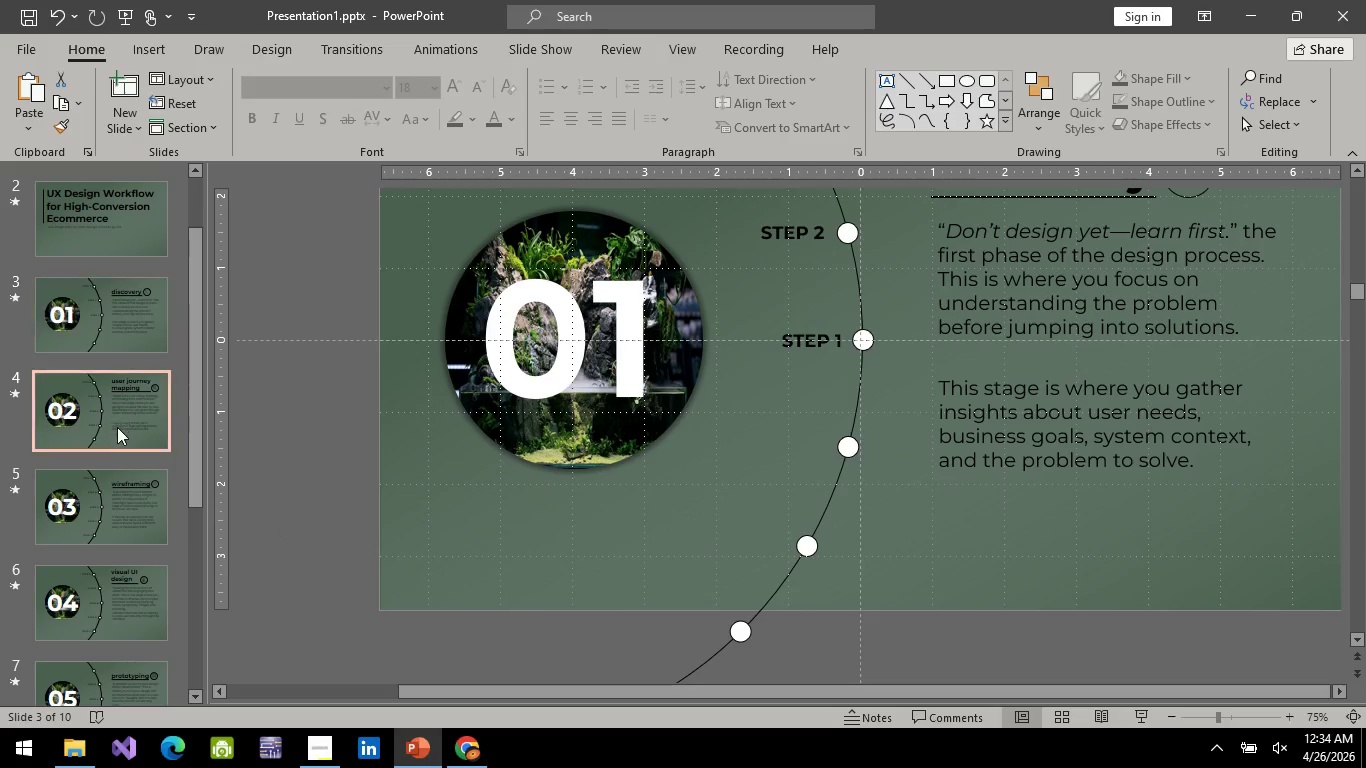 
left_click([117, 427])
 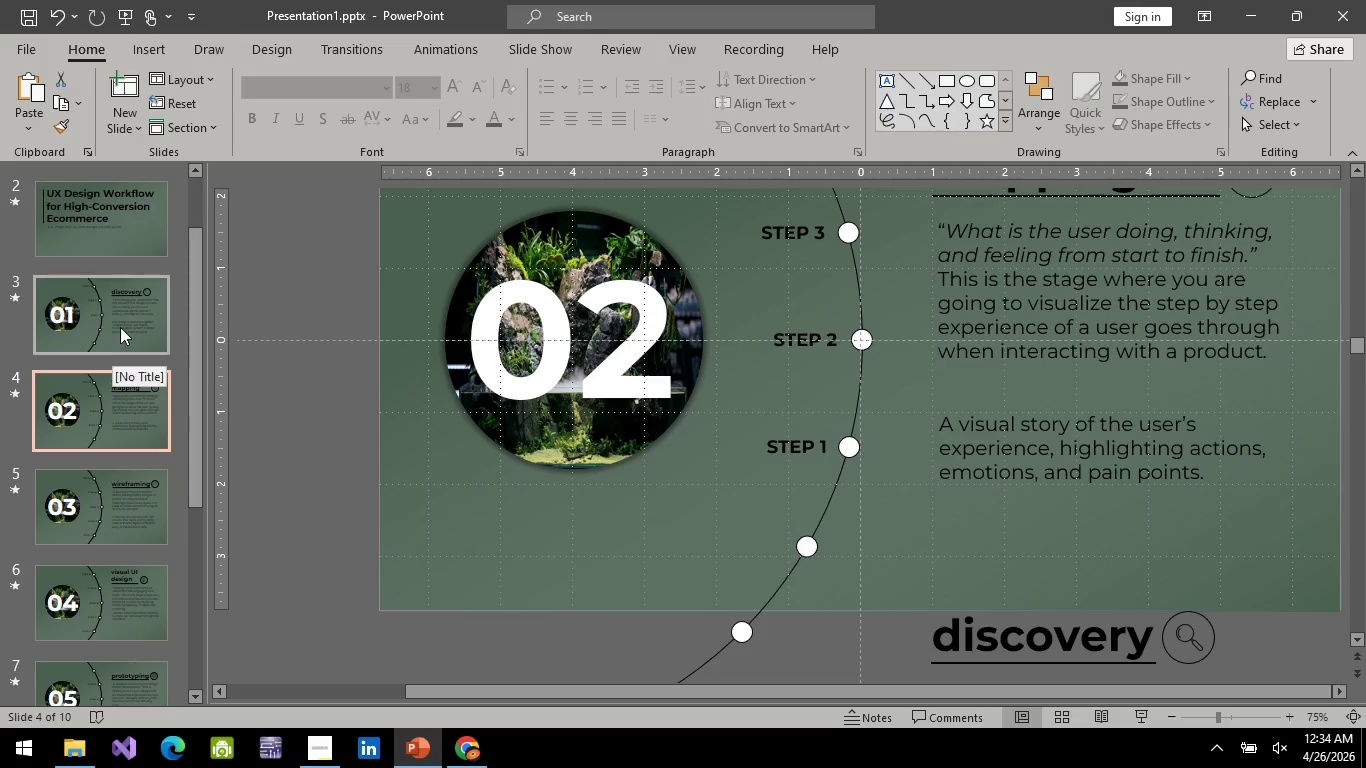 
left_click([120, 326])
 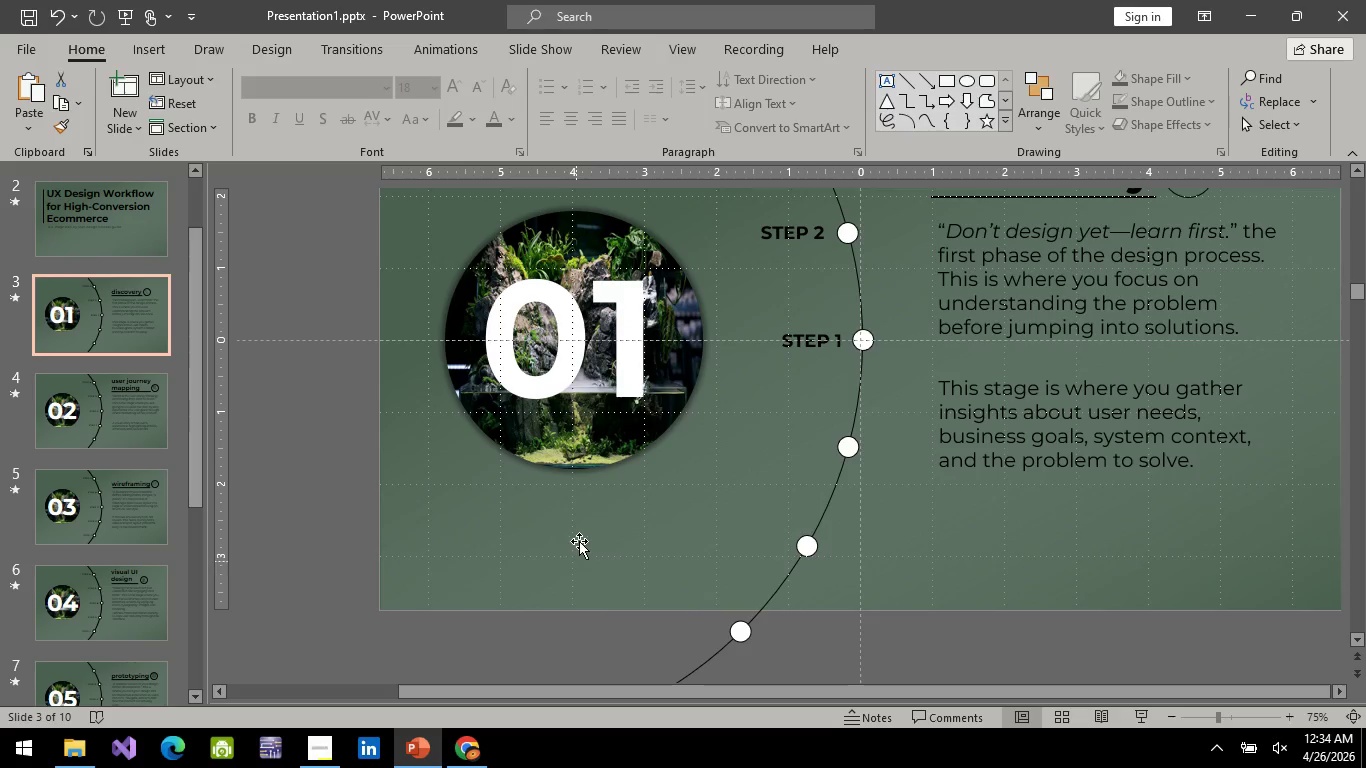 
left_click([590, 532])
 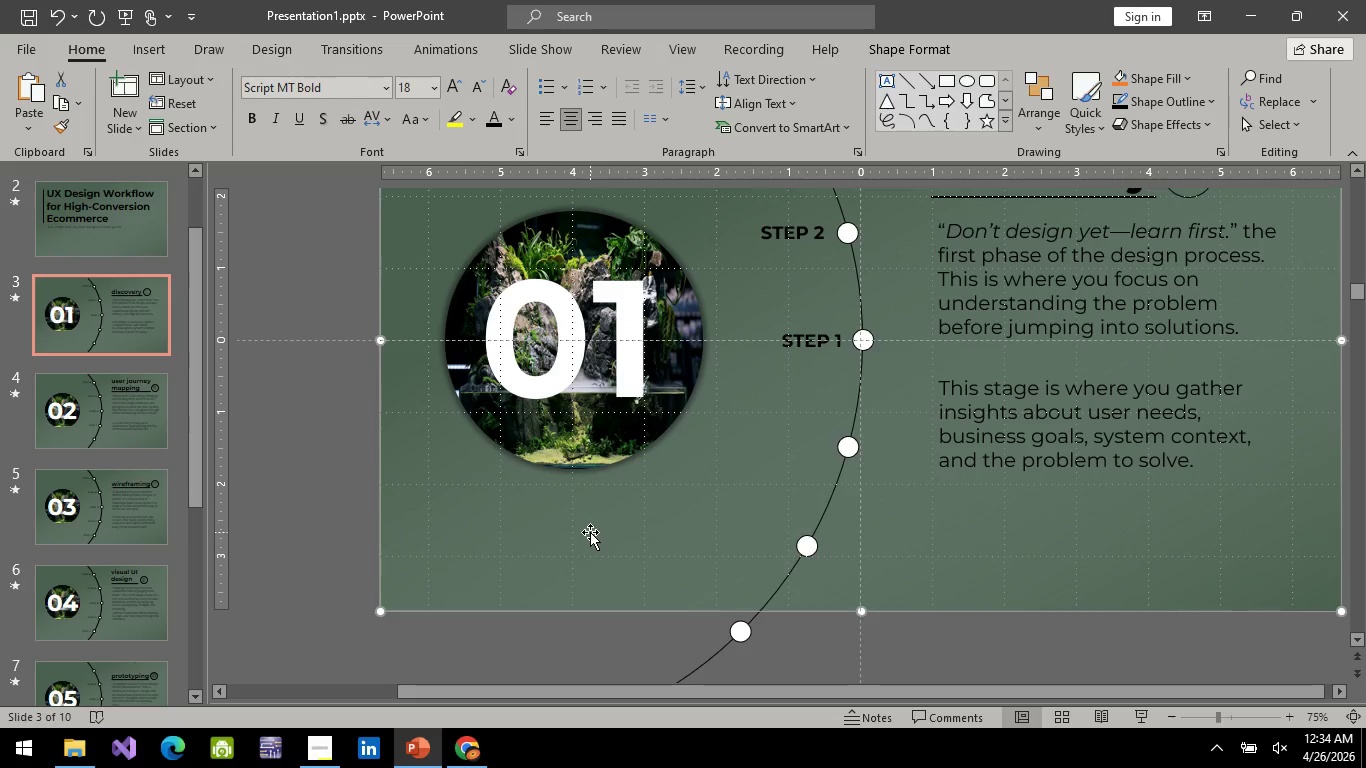 
key(ArrowDown)
 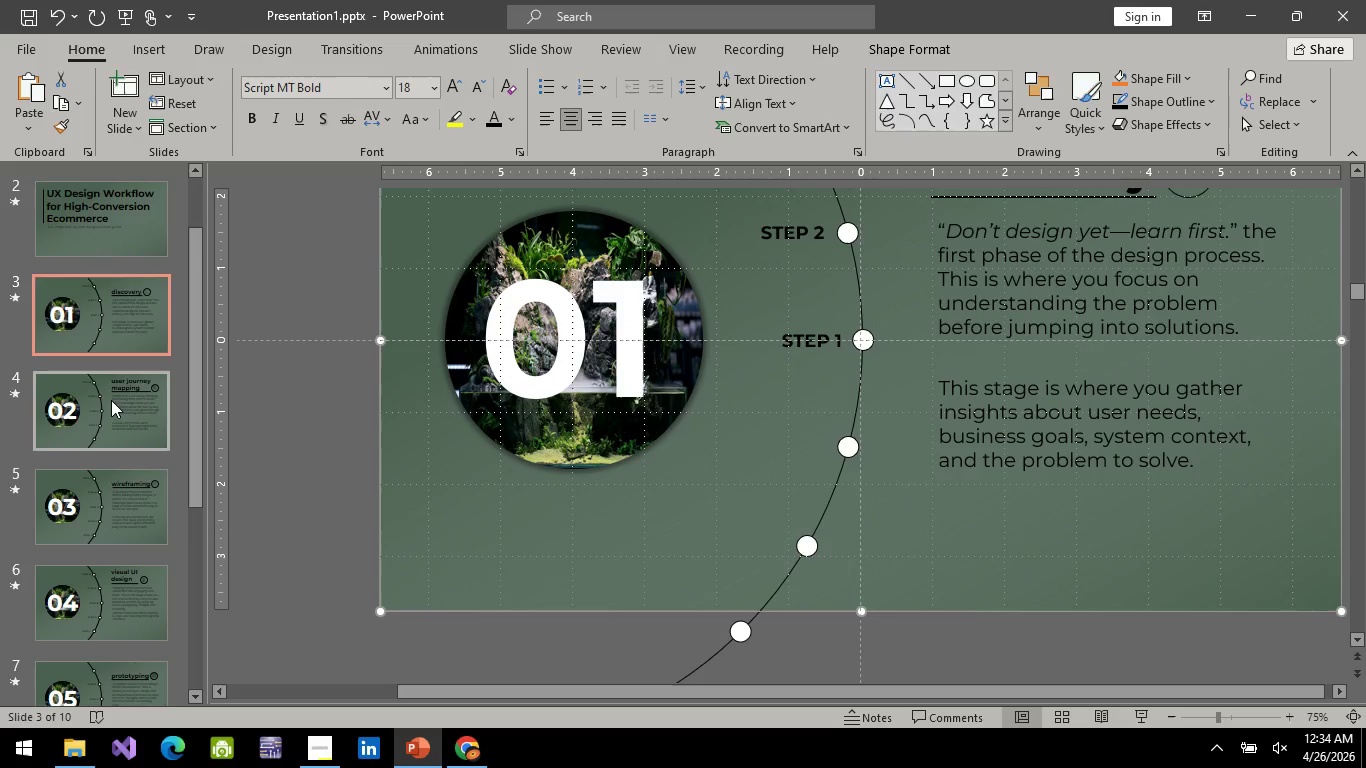 
left_click_drag(start_coordinate=[111, 401], to_coordinate=[111, 407])
 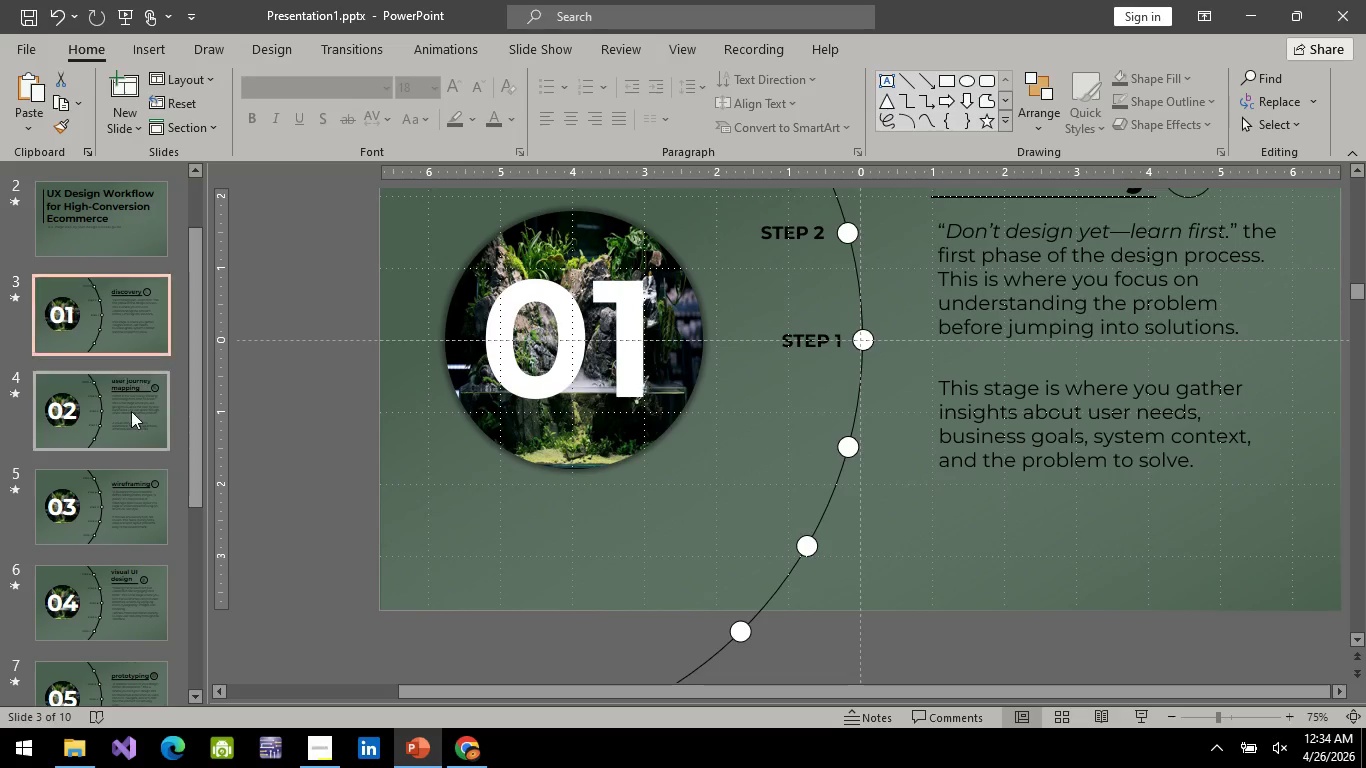 
double_click([130, 413])
 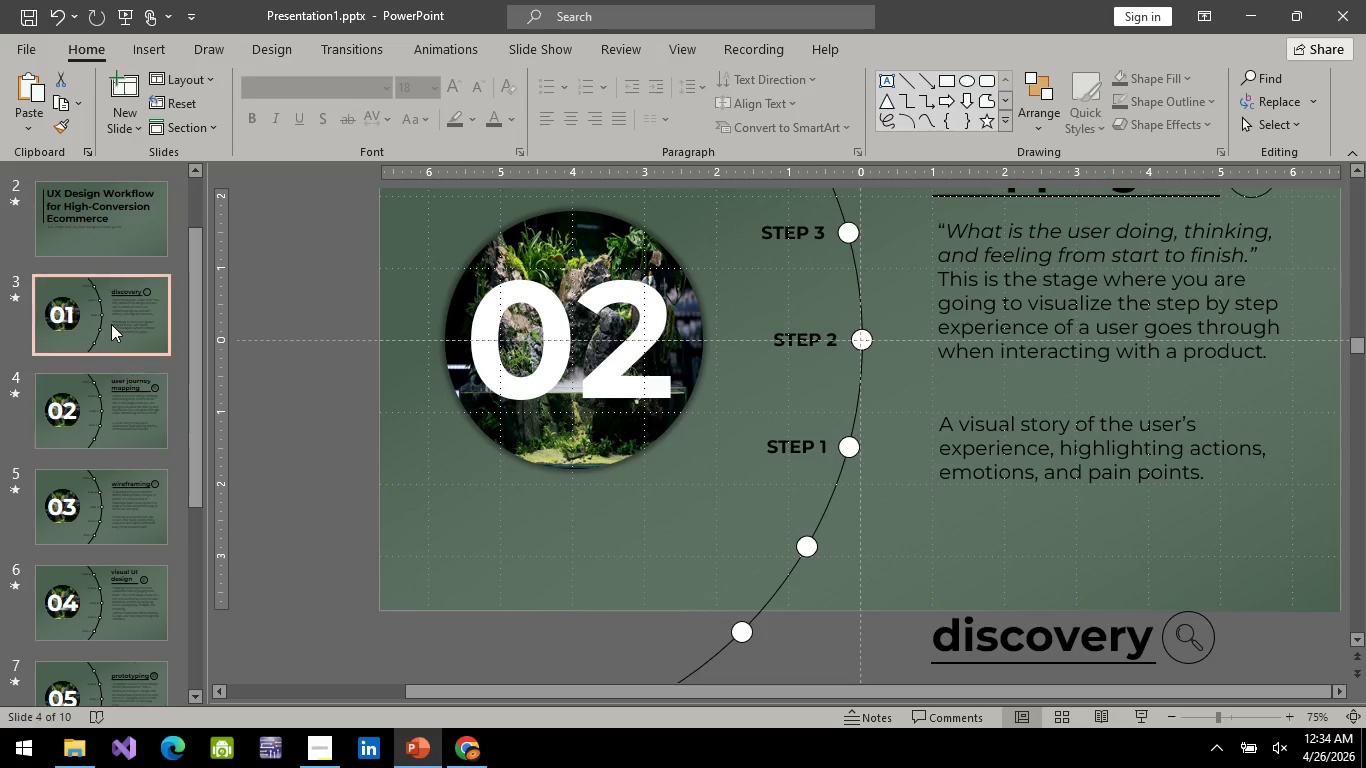 
triple_click([111, 324])
 